 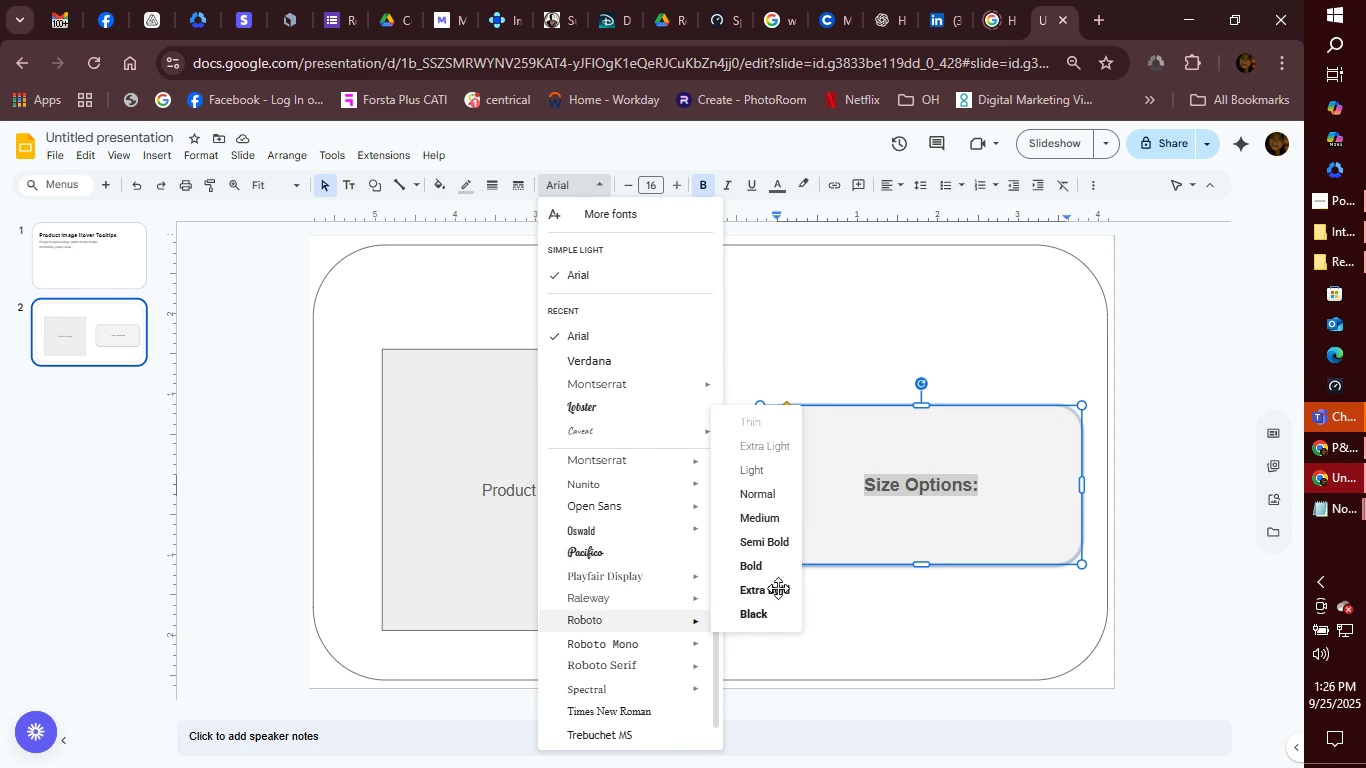 
left_click([625, 187])
 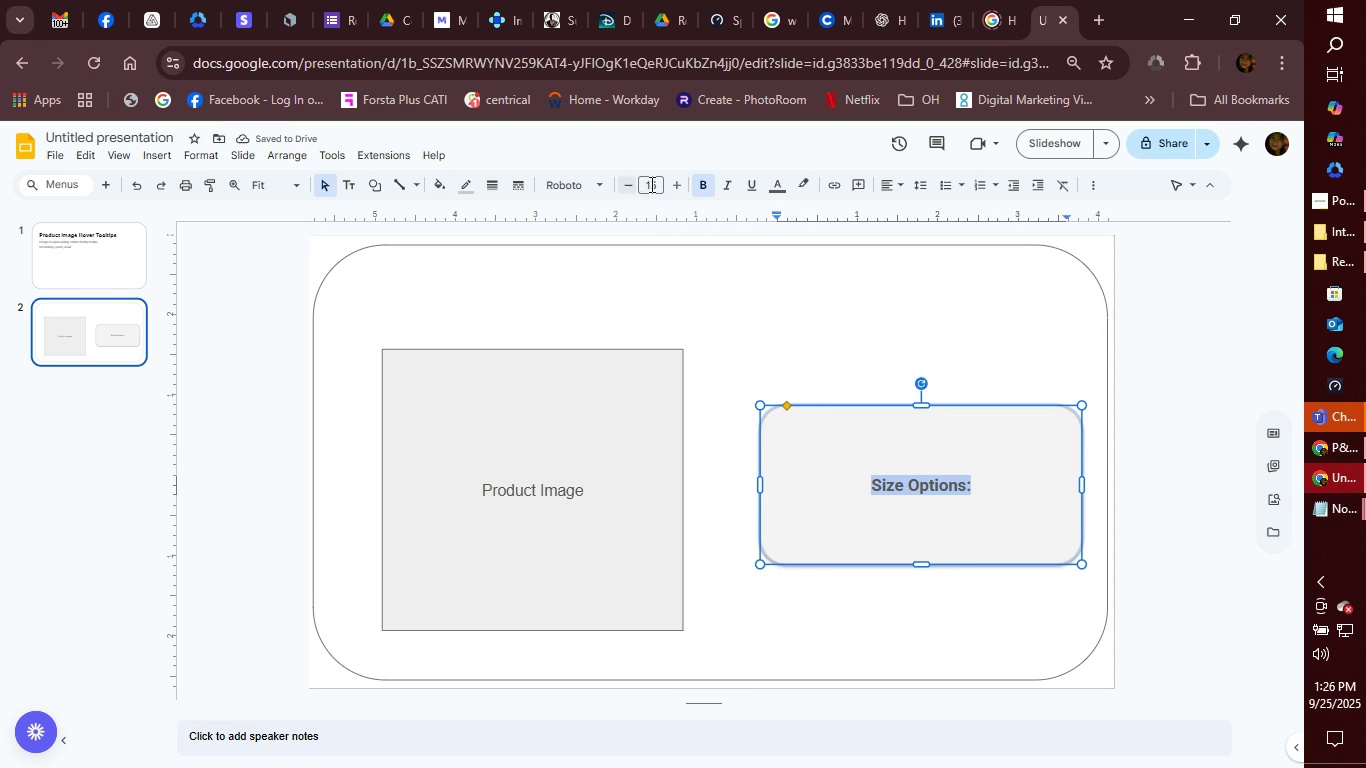 
wait(5.11)
 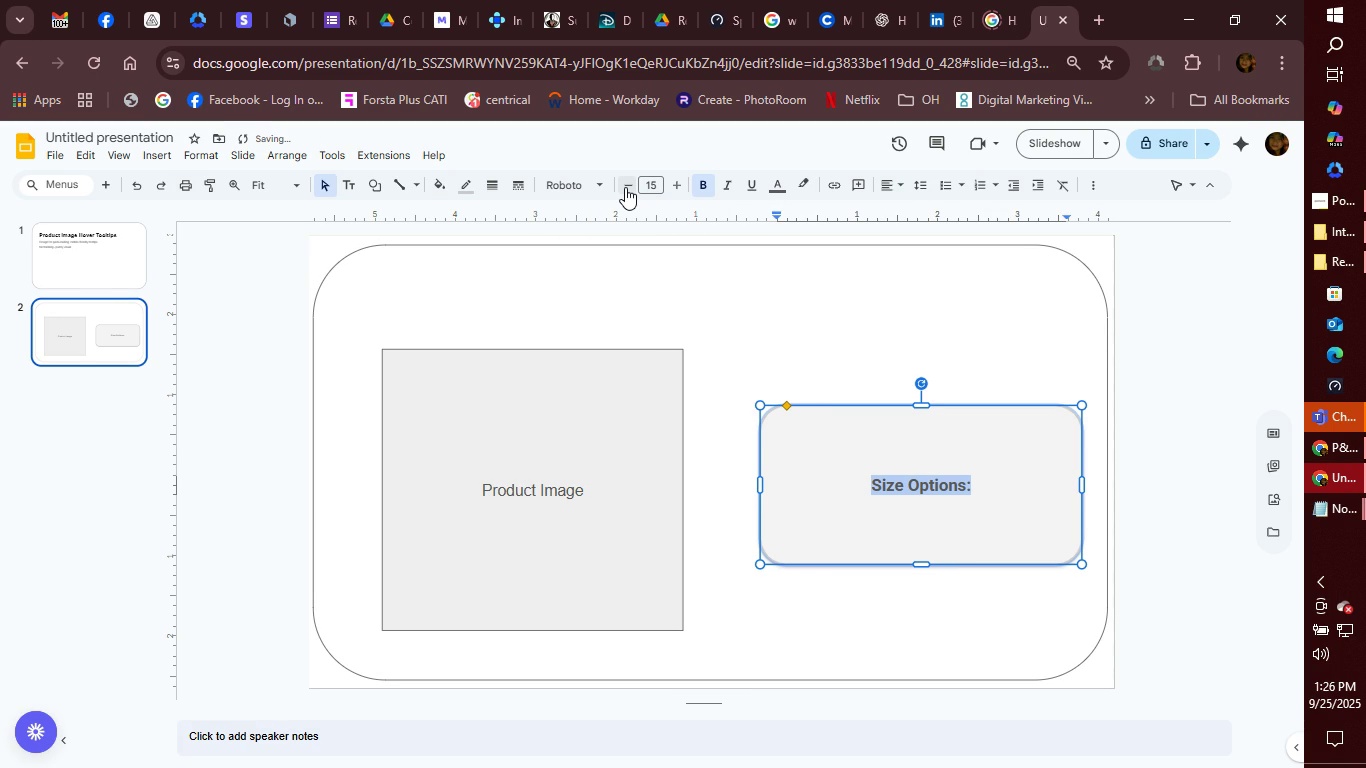 
left_click([604, 183])
 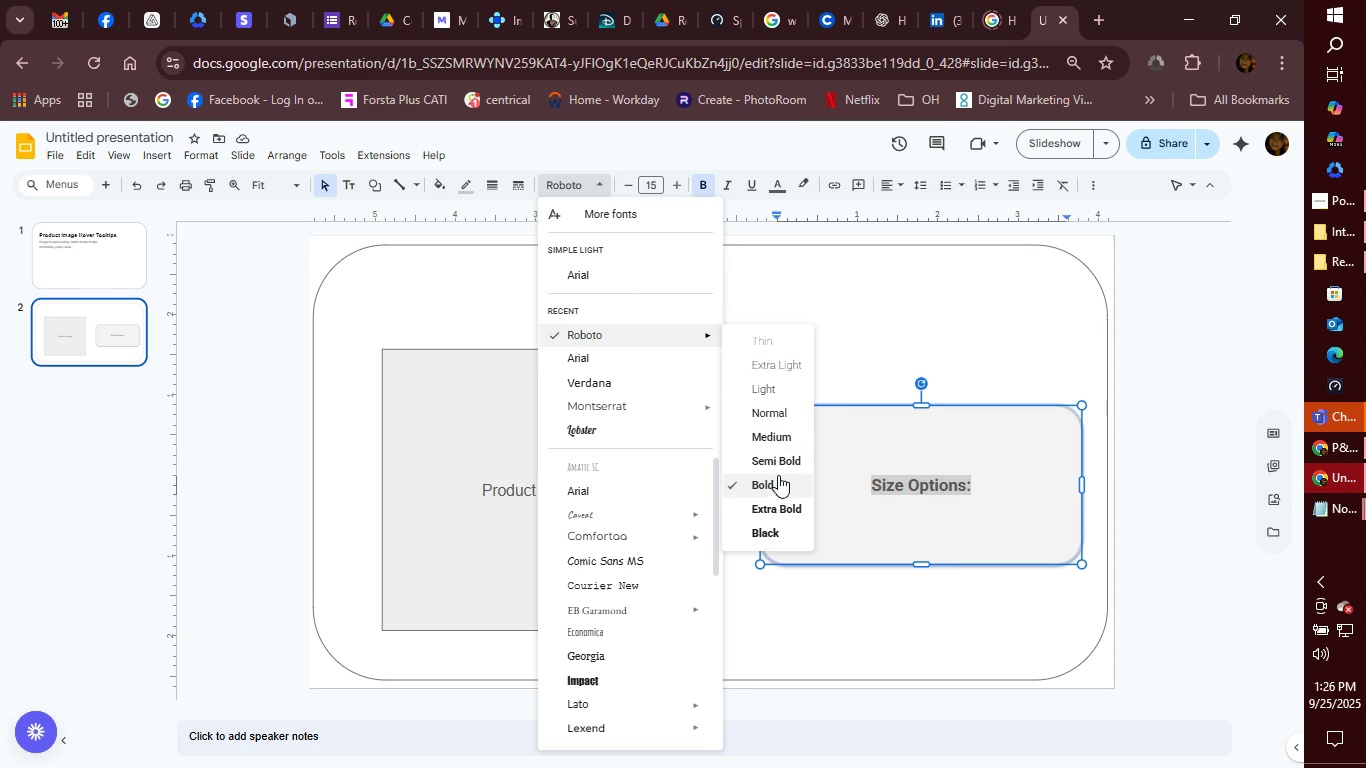 
left_click([784, 459])
 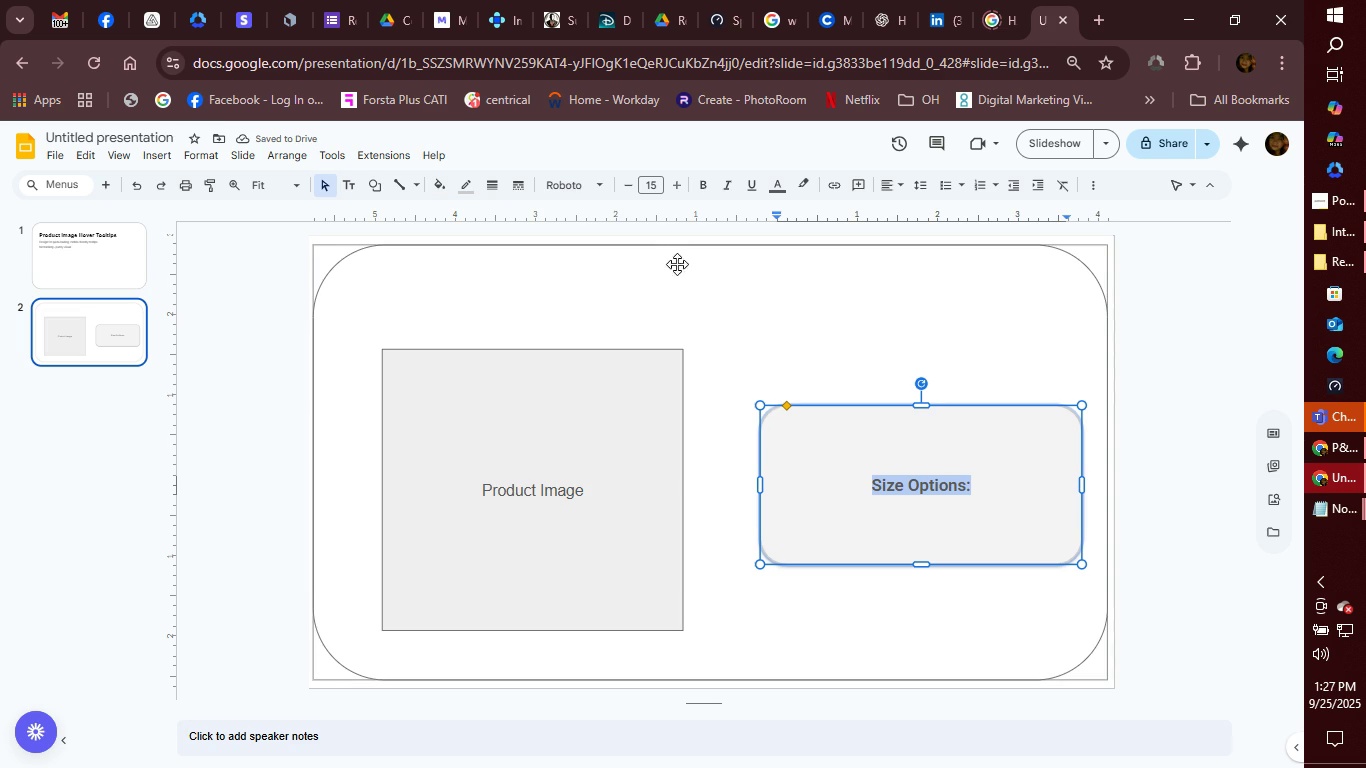 
left_click([597, 179])
 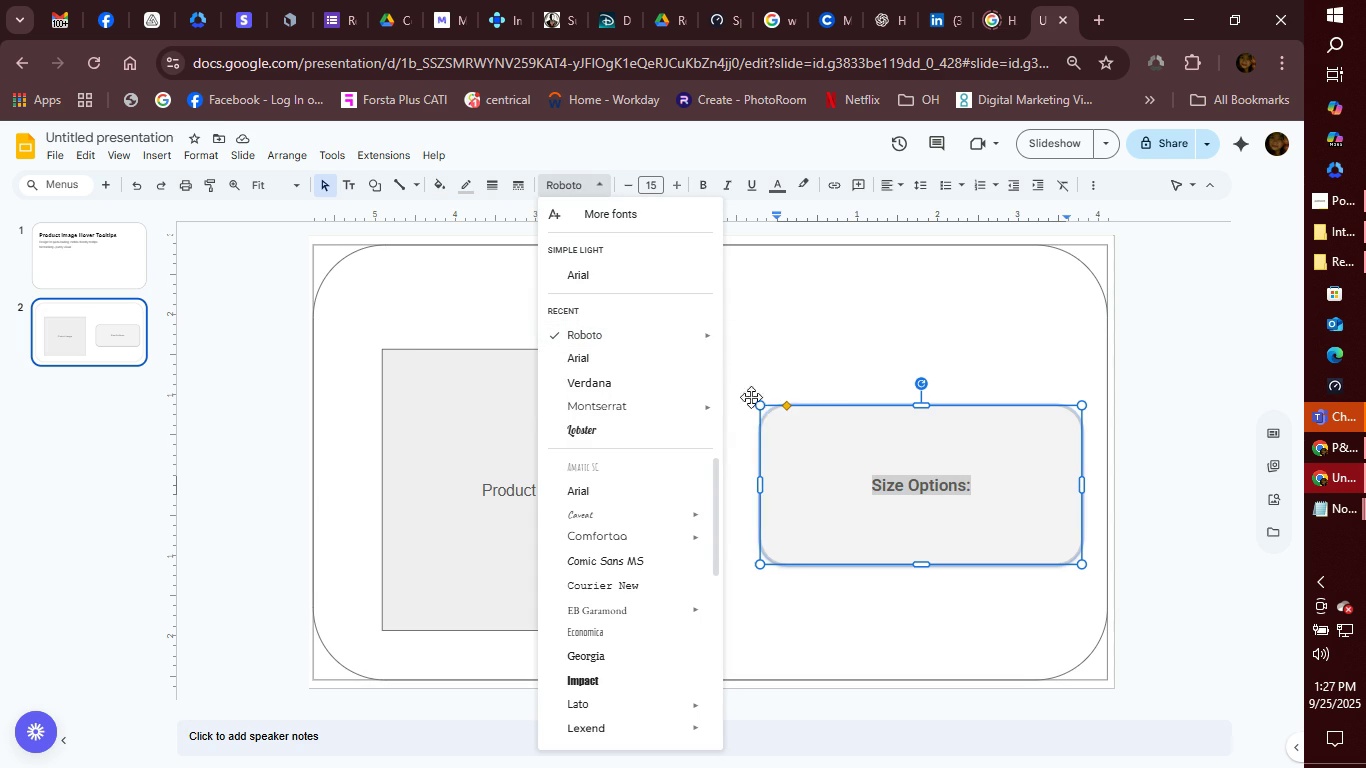 
wait(6.18)
 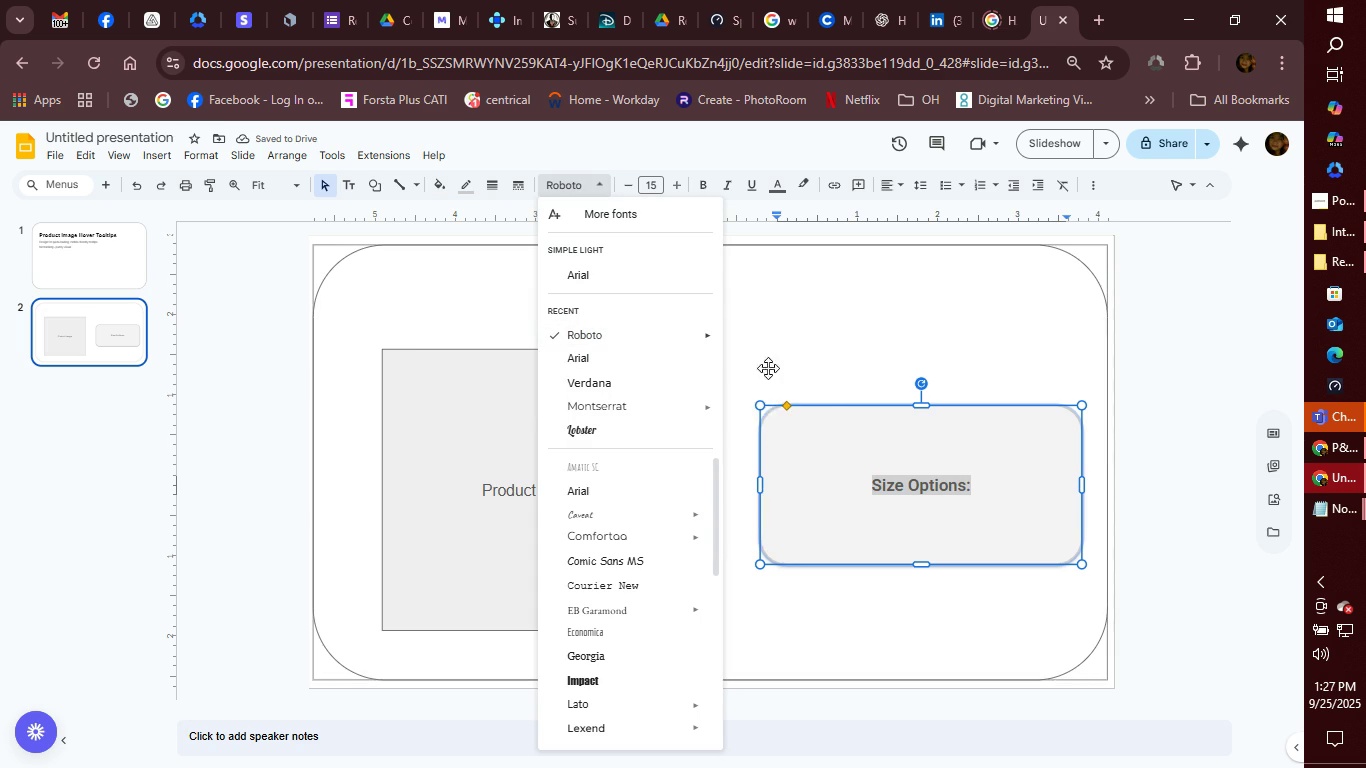 
left_click([704, 337])
 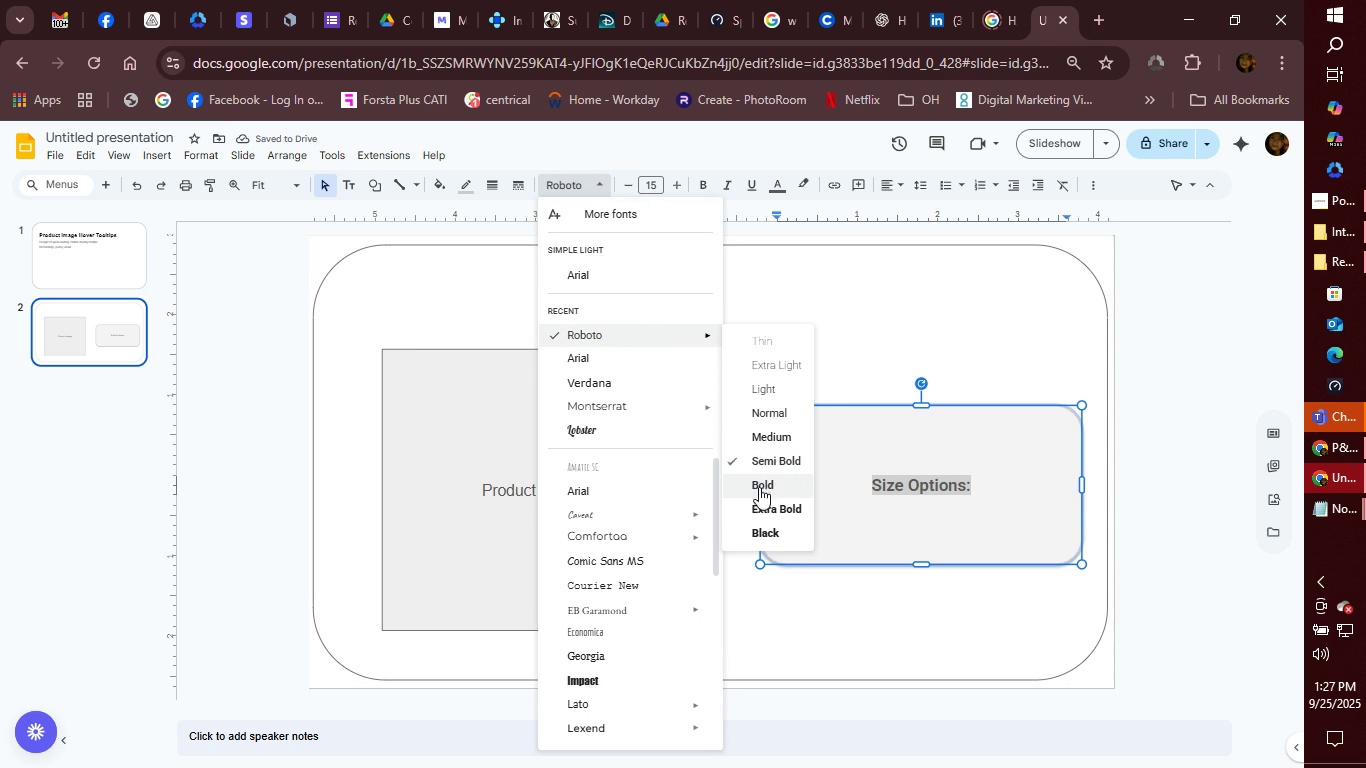 
wait(6.33)
 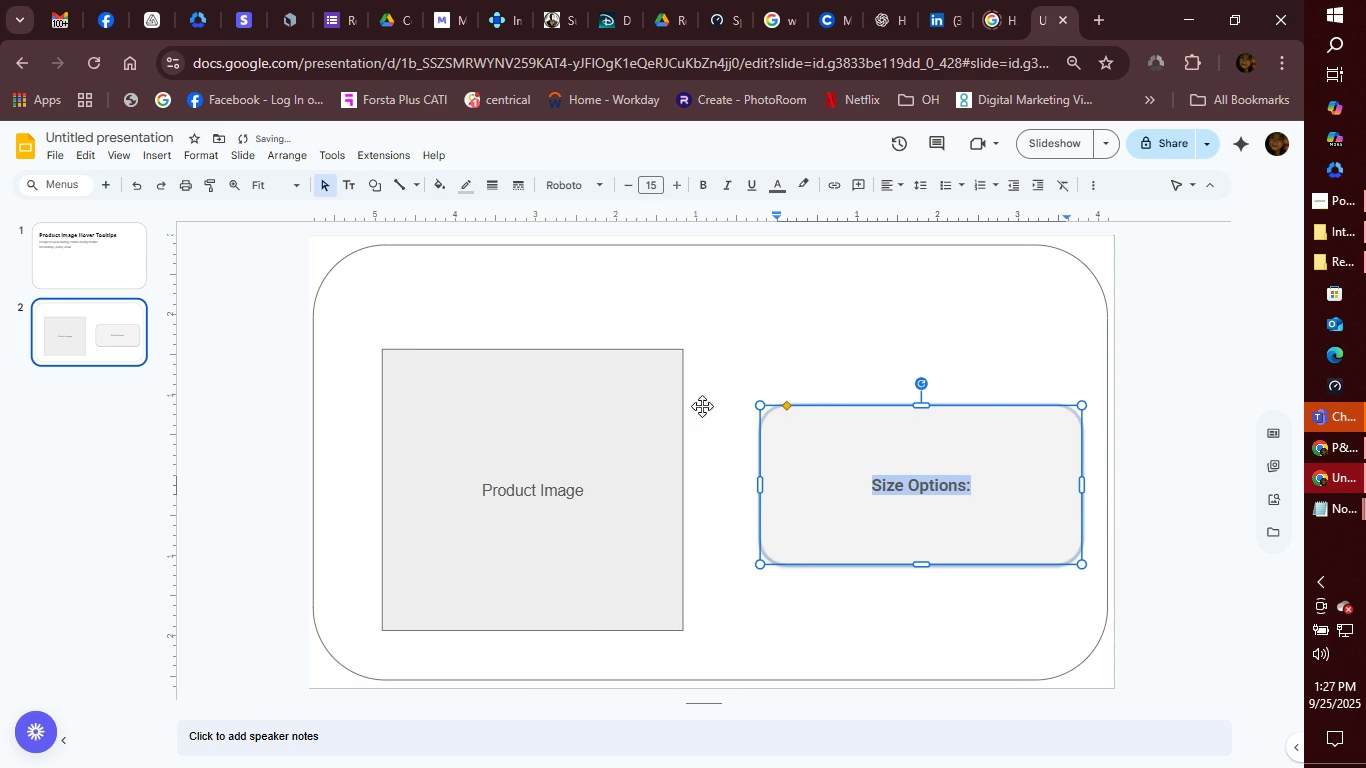 
left_click([767, 508])
 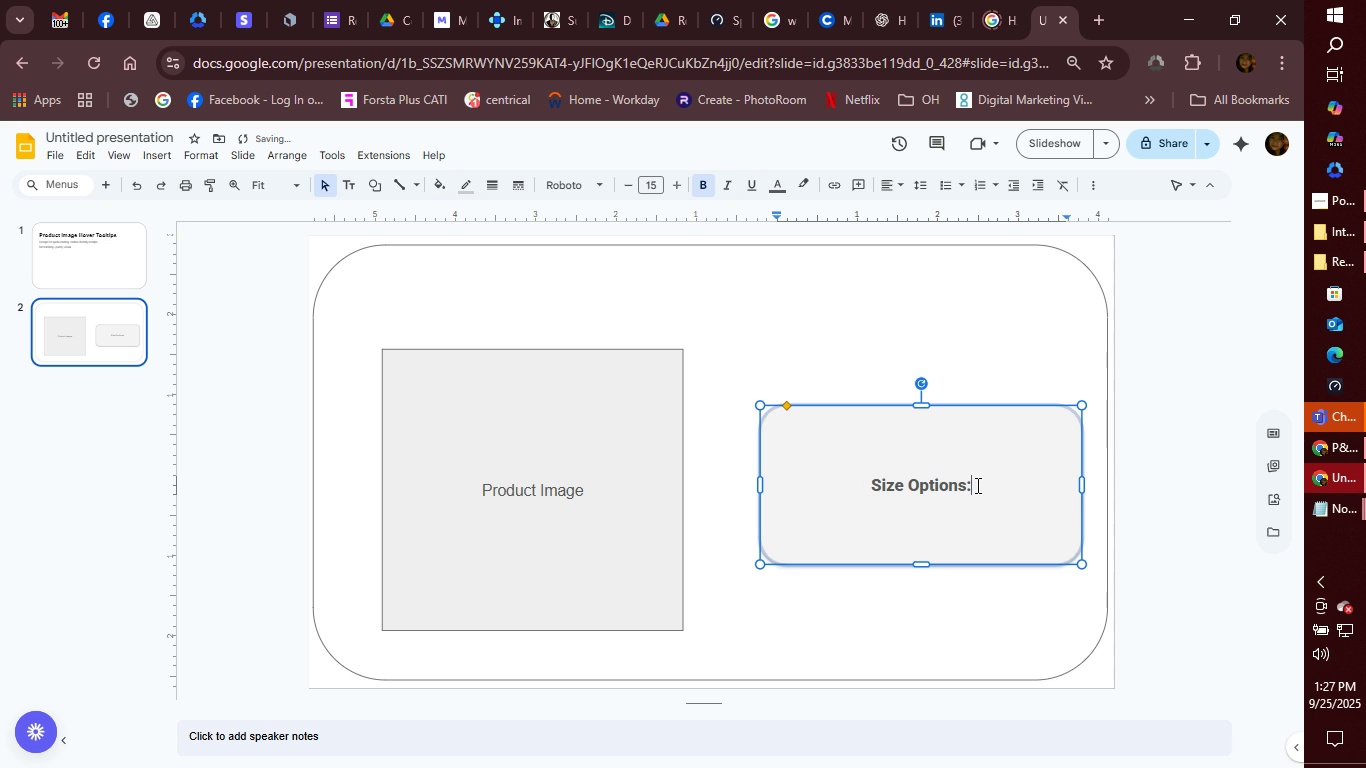 
left_click([976, 485])
 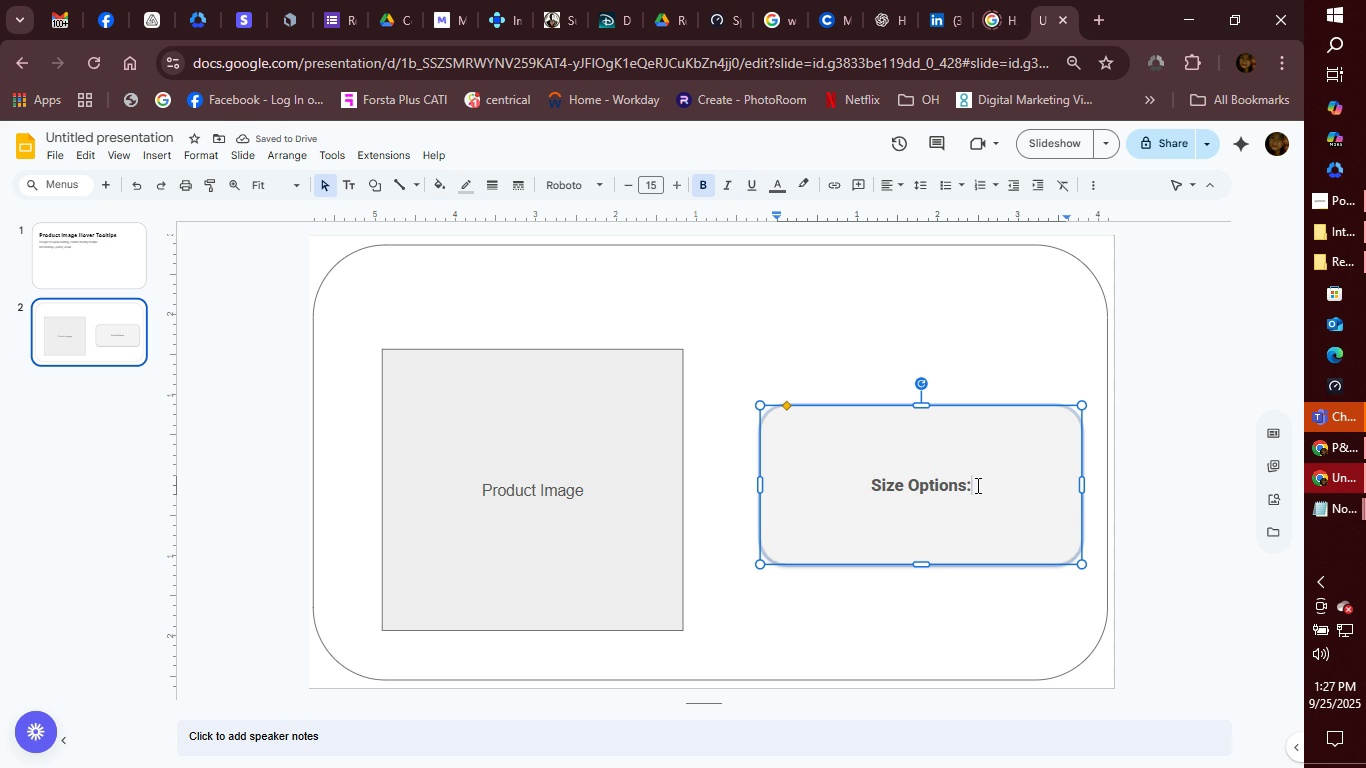 
key(Enter)
 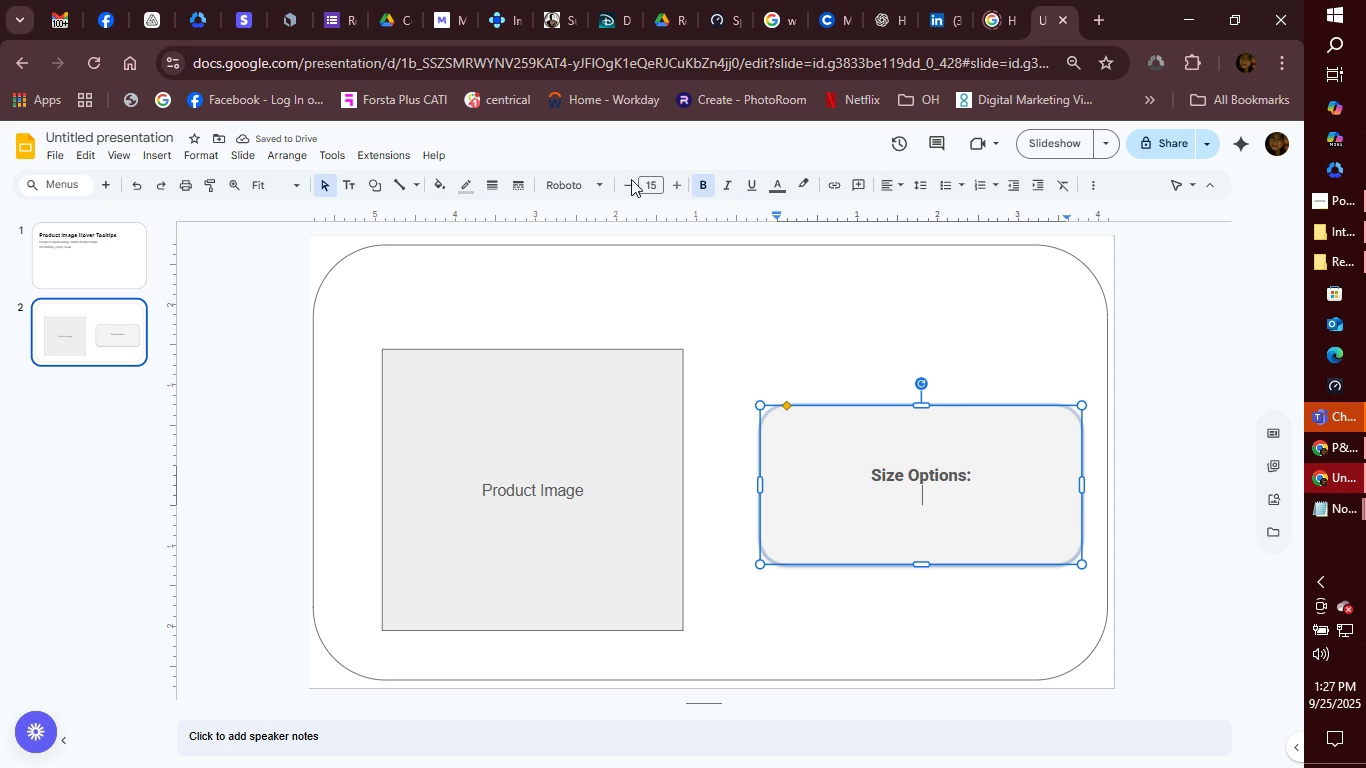 
wait(5.82)
 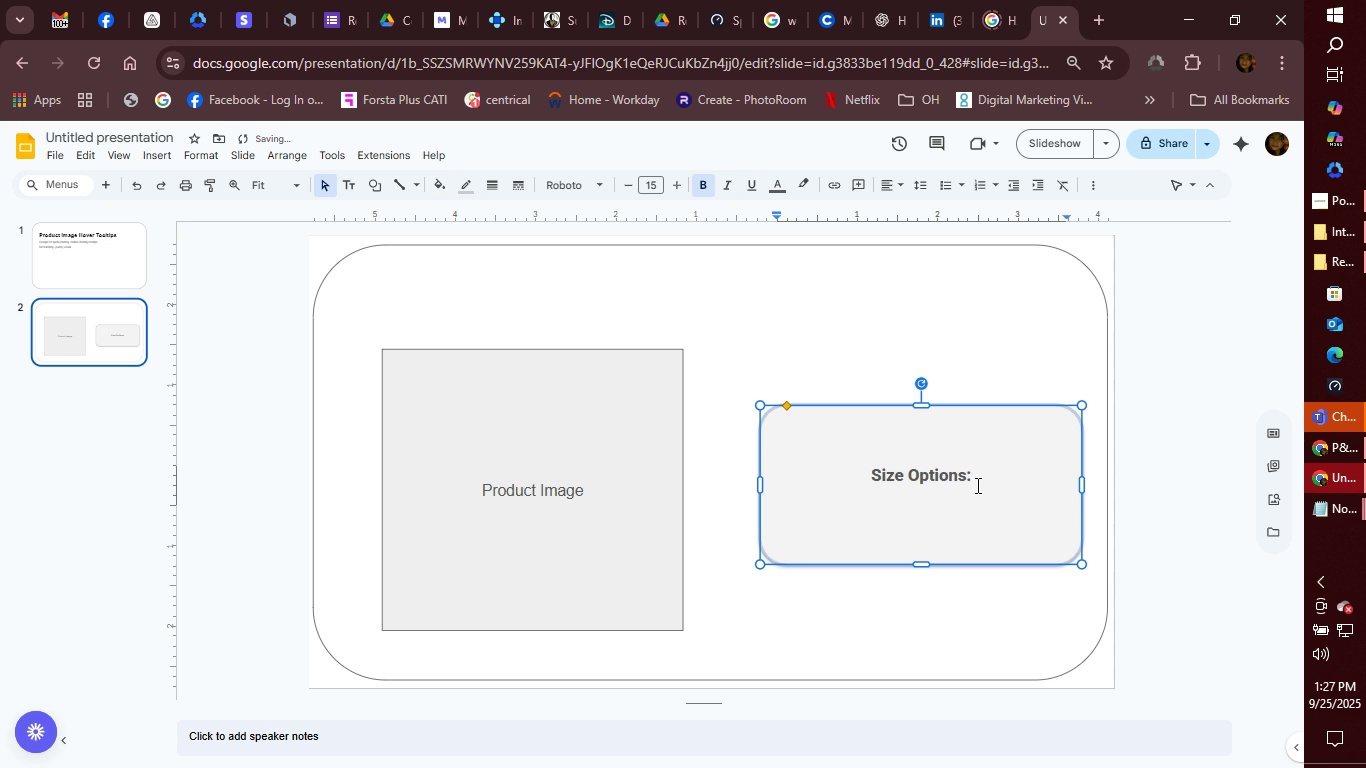 
double_click([626, 182])
 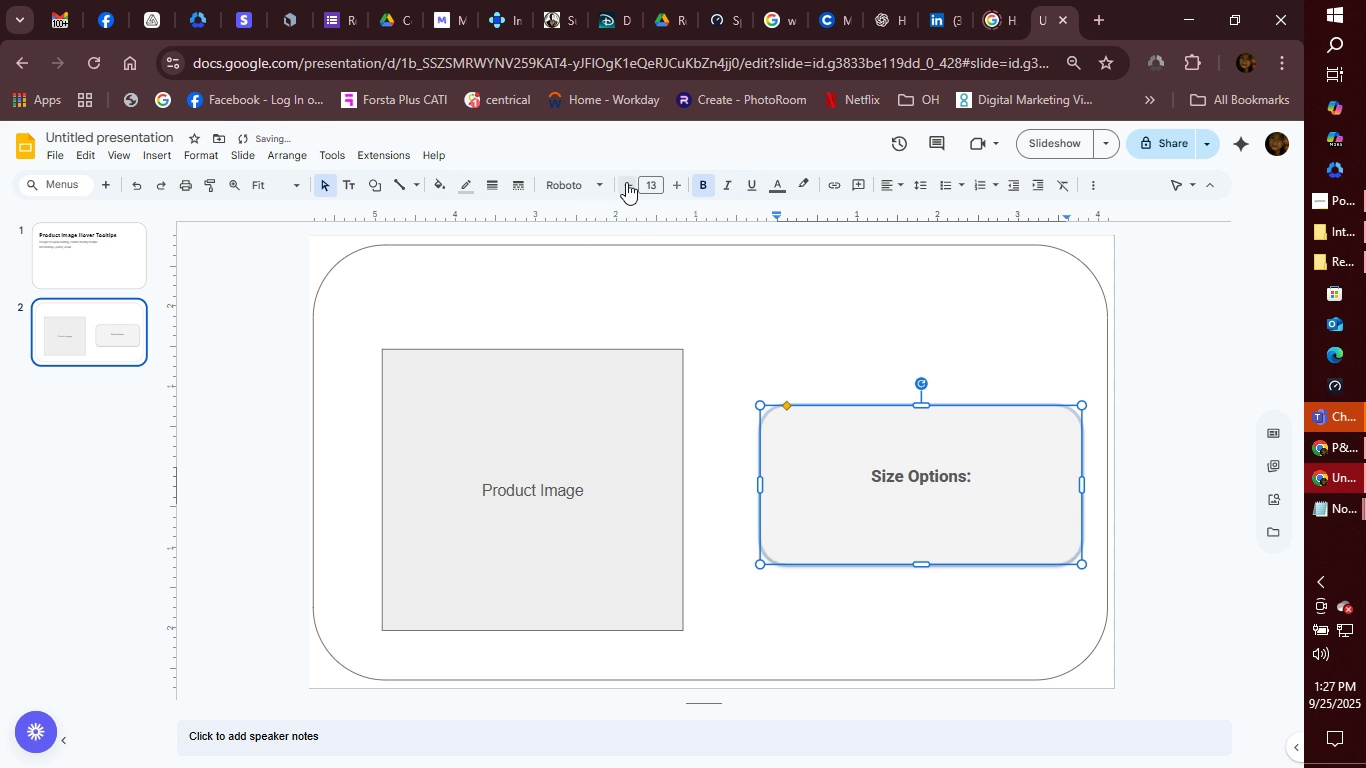 
left_click([626, 182])
 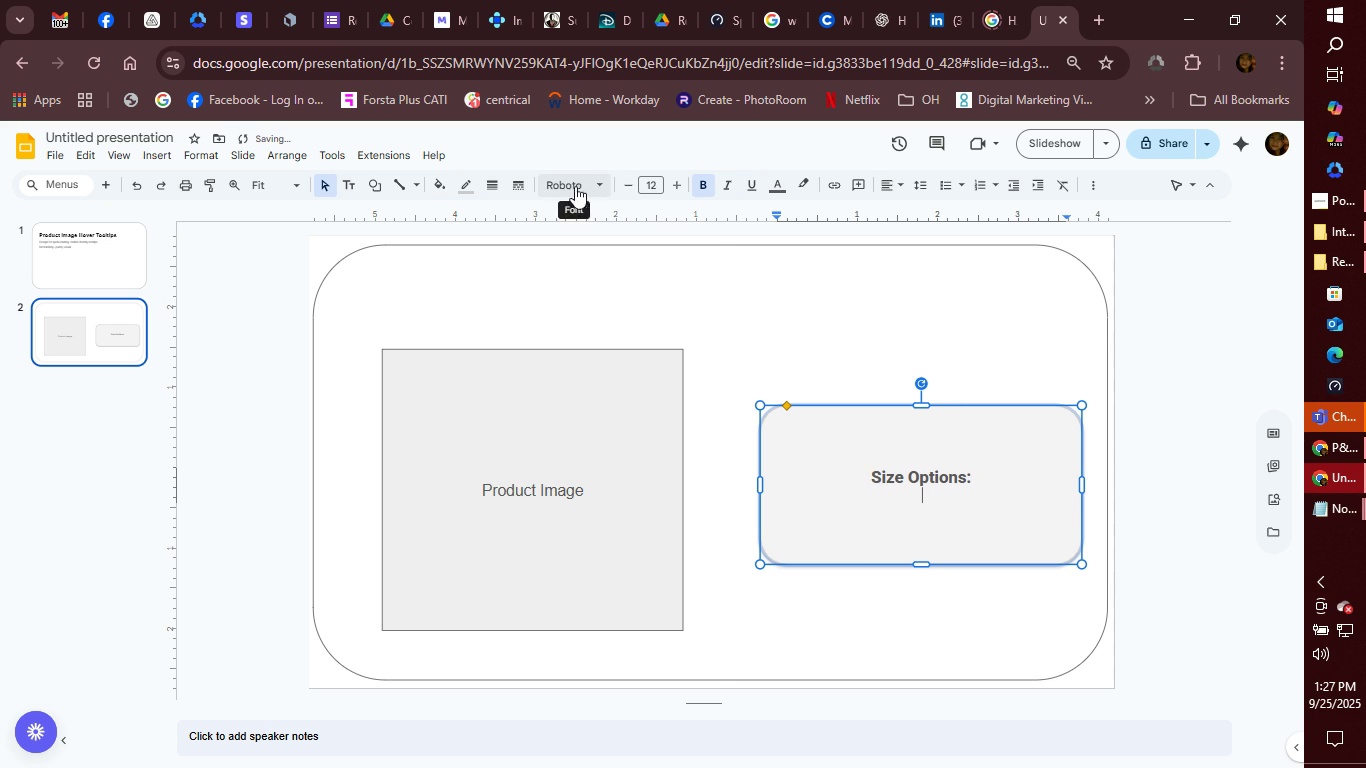 
left_click([587, 186])
 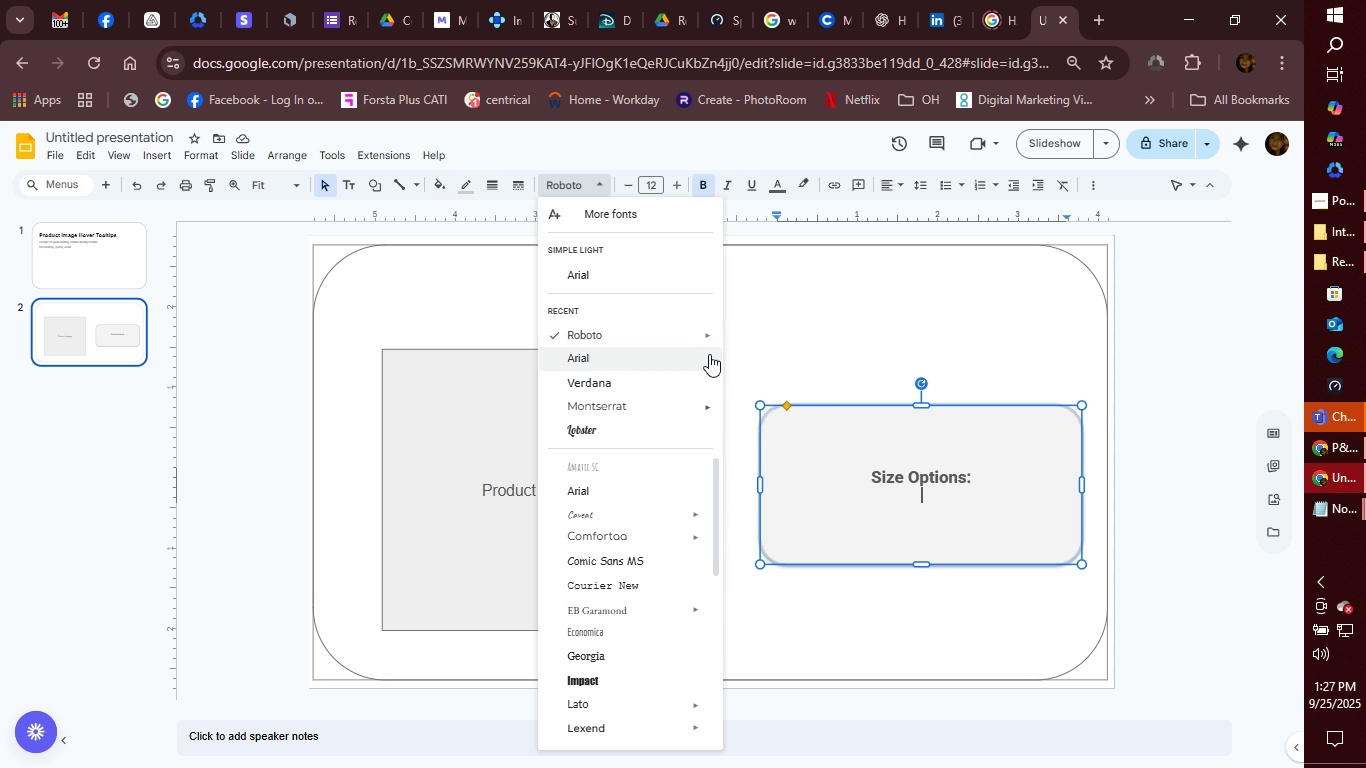 
wait(7.68)
 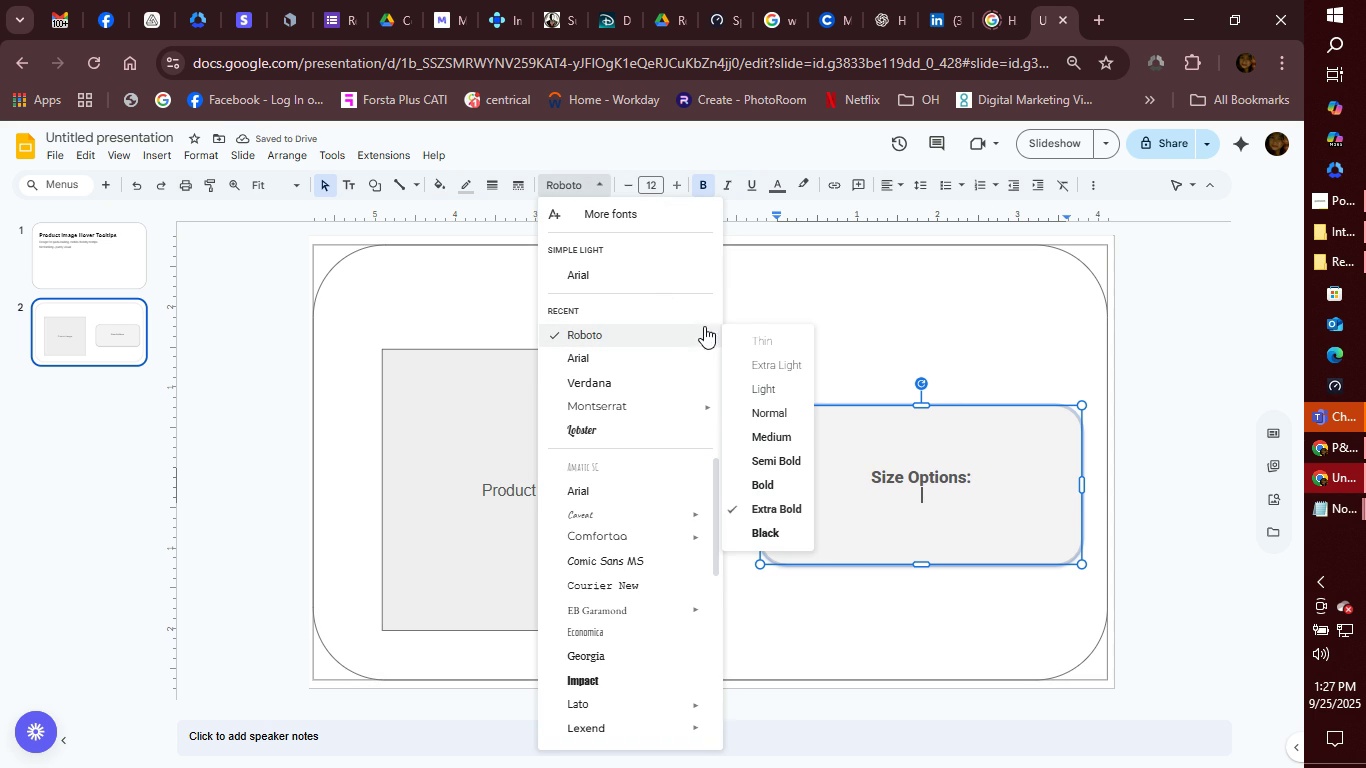 
left_click([764, 406])
 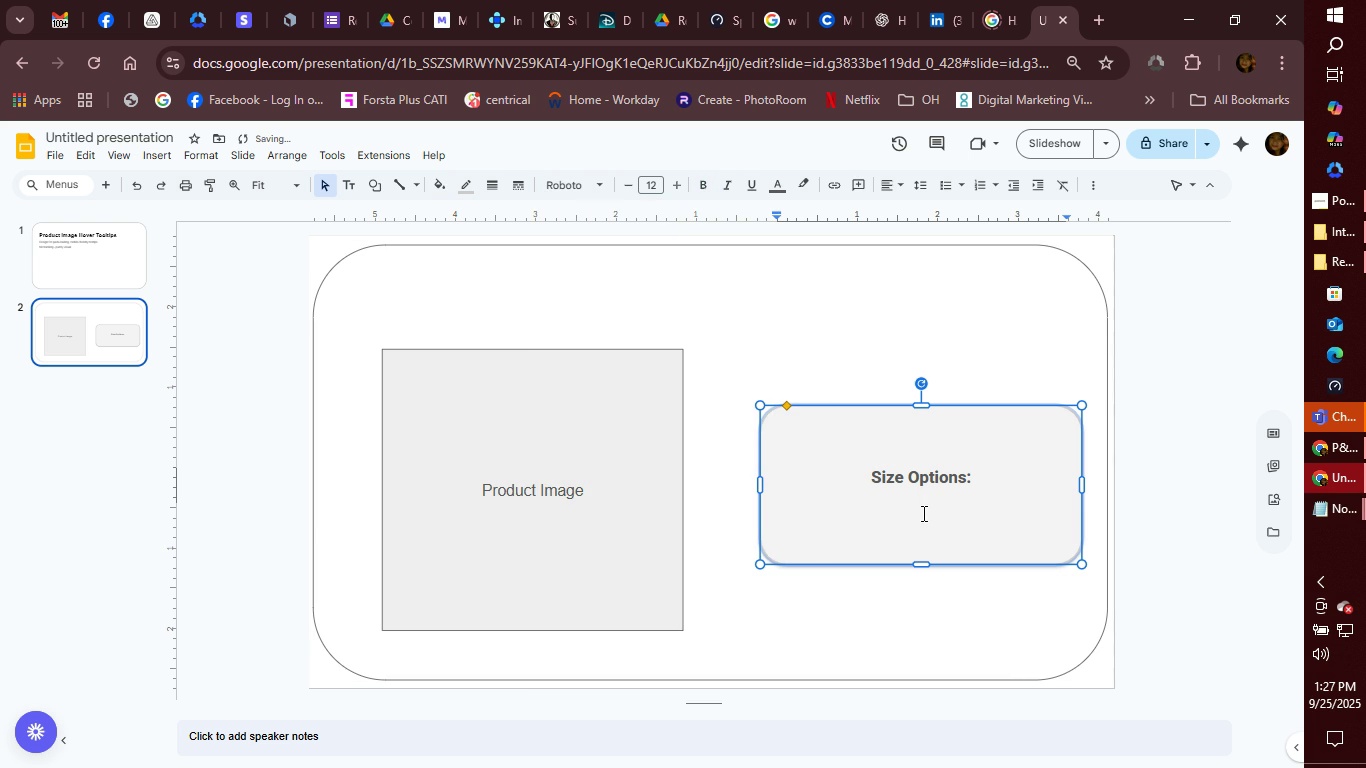 
type(small )
 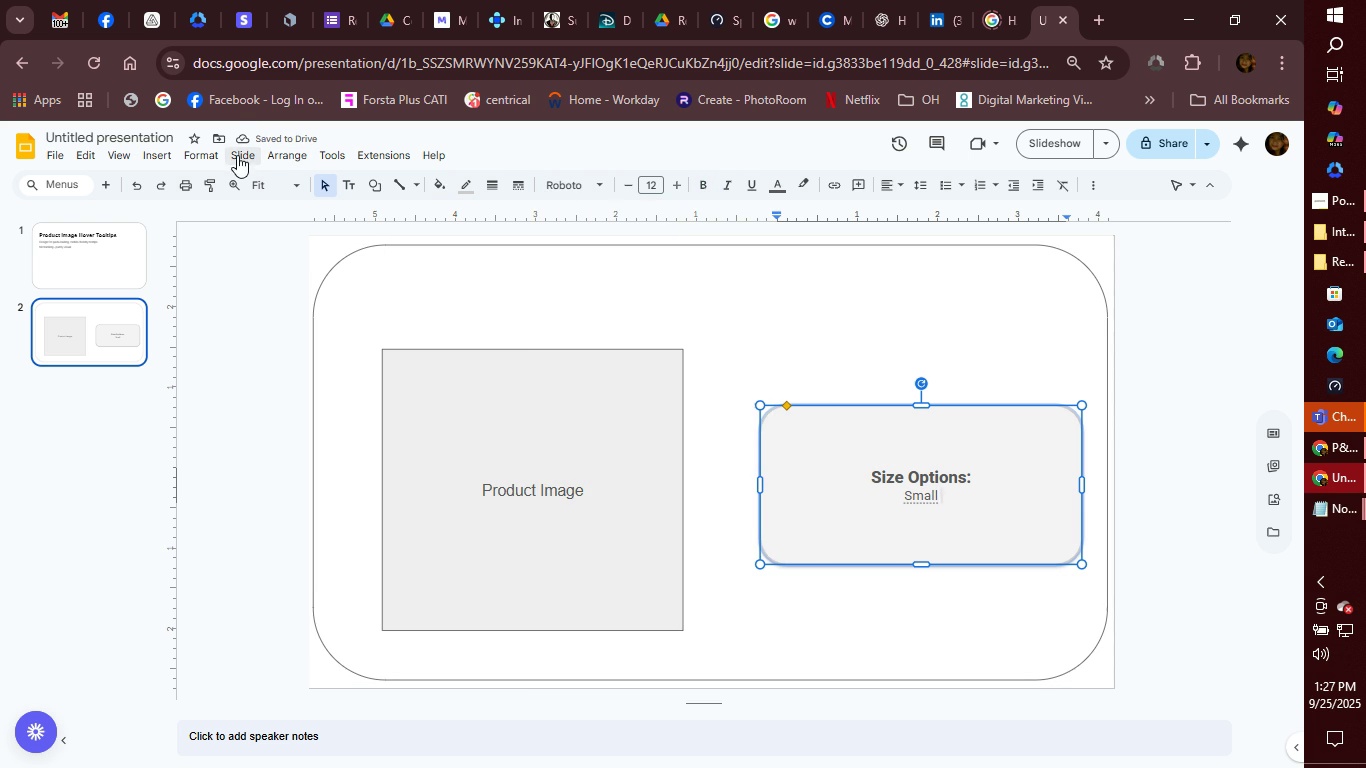 
left_click([164, 162])
 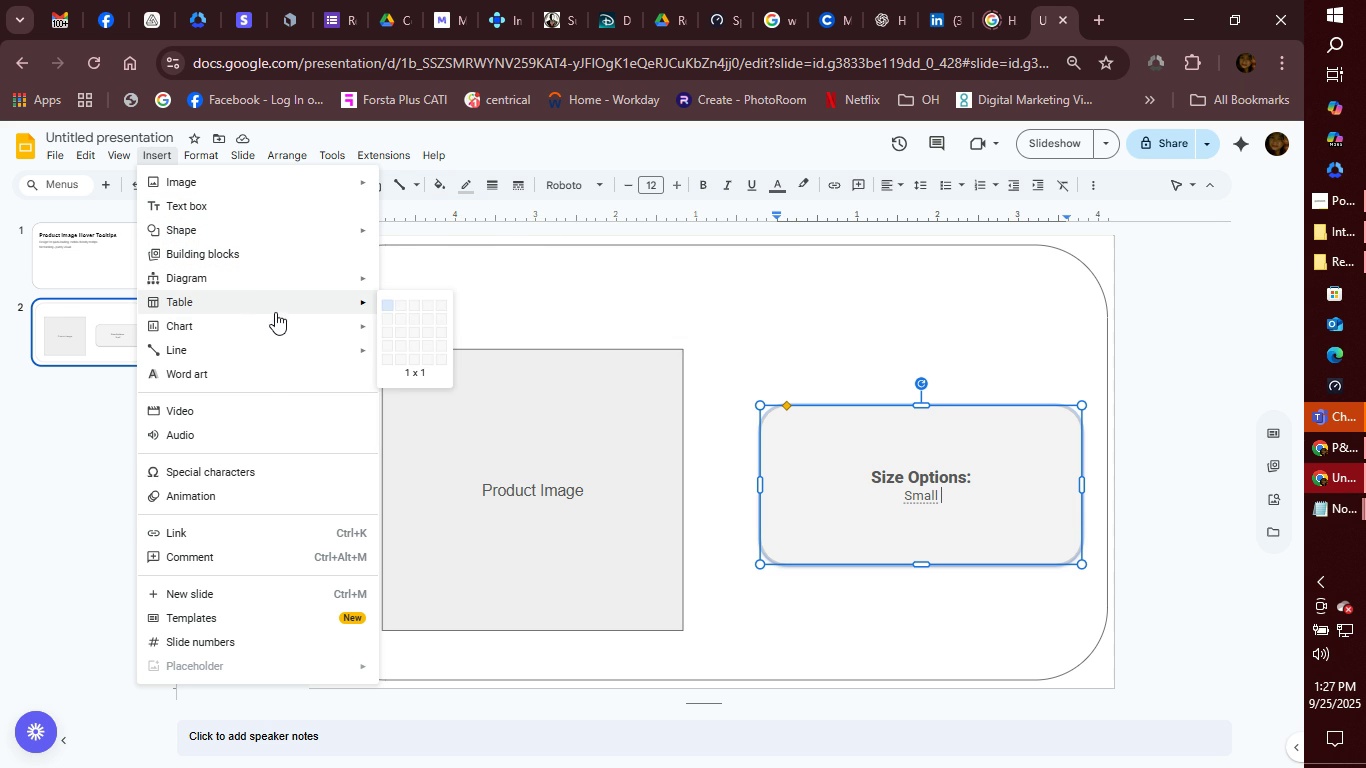 
wait(14.18)
 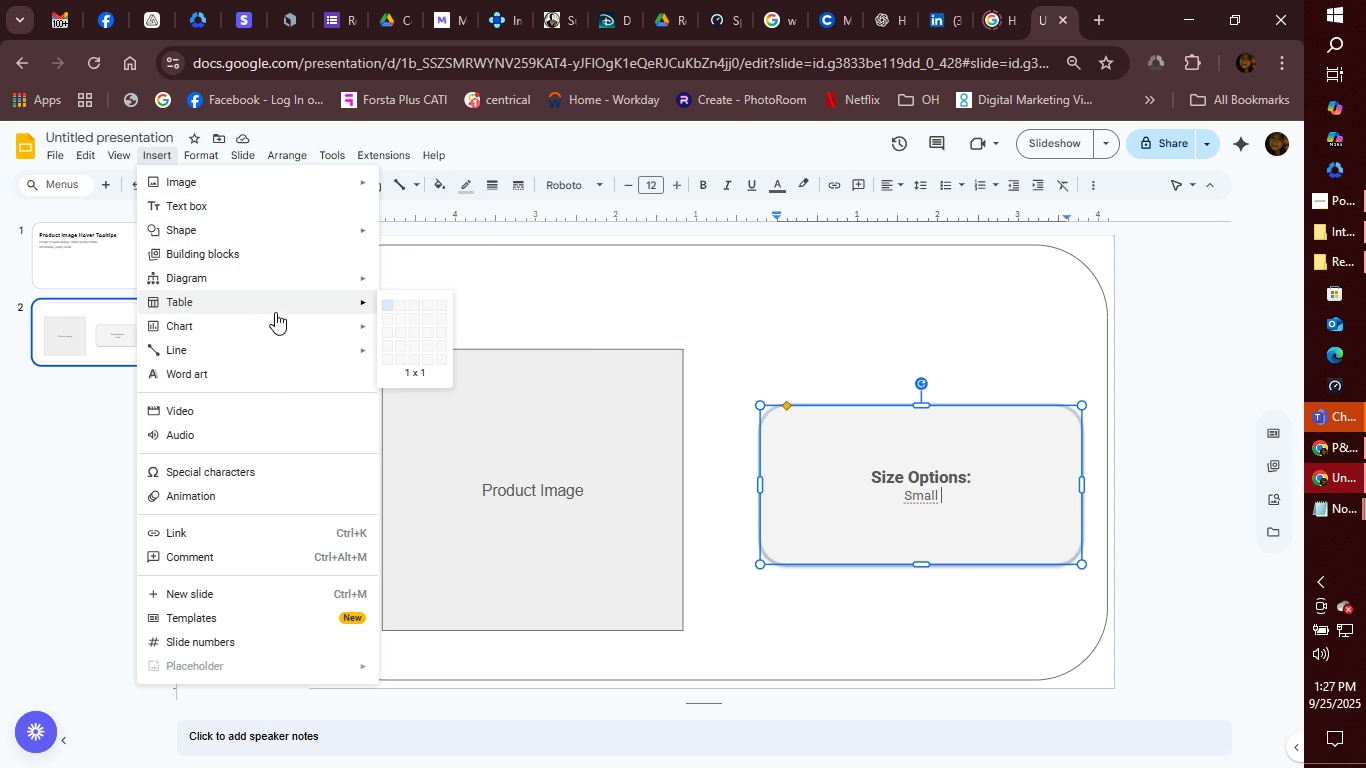 
mouse_move([269, 342])
 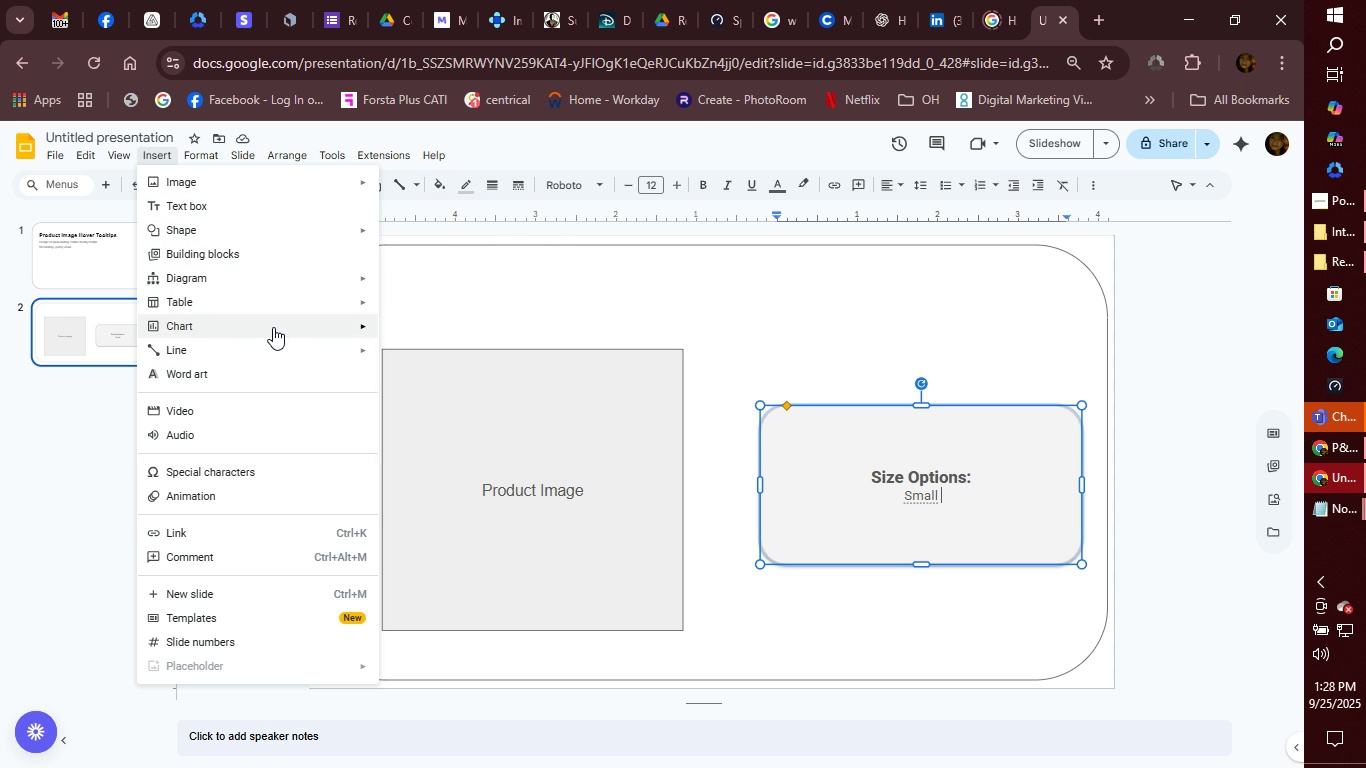 
mouse_move([274, 321])
 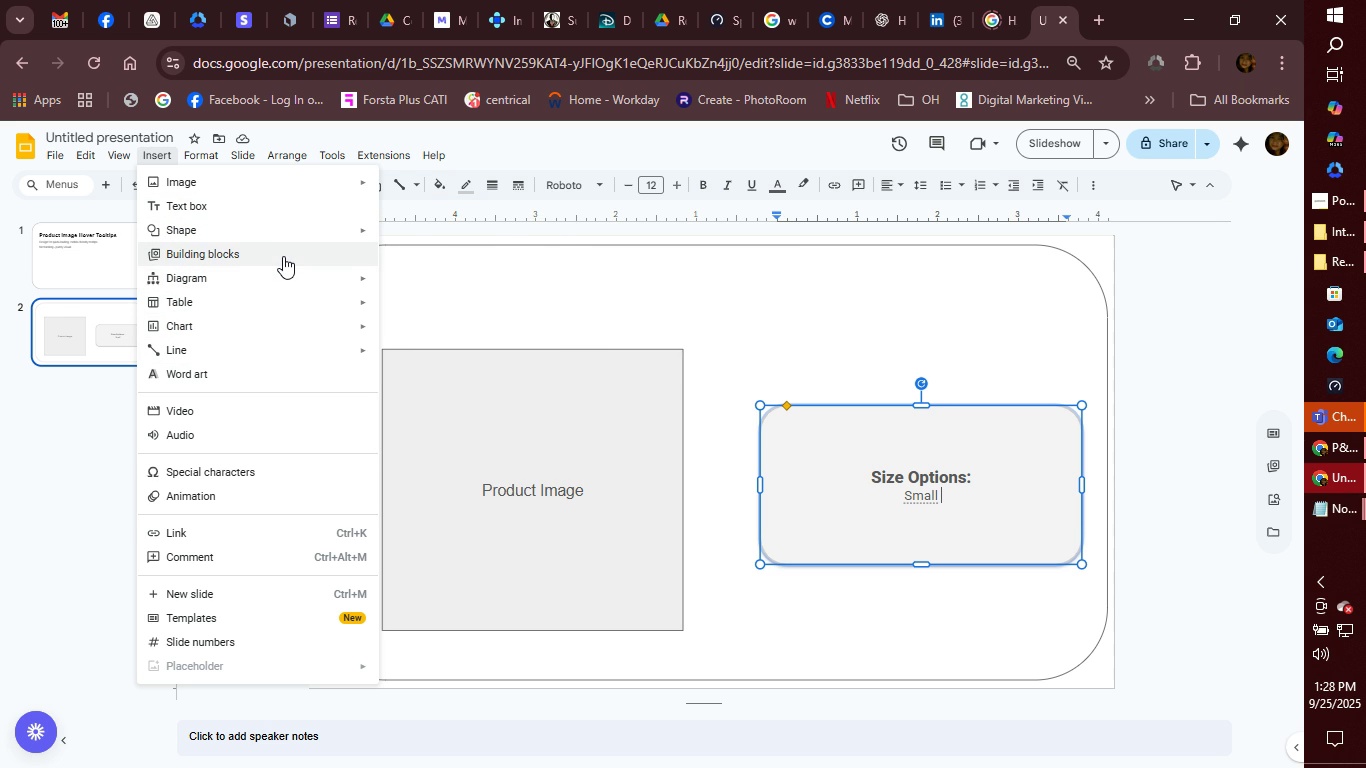 
mouse_move([307, 229])
 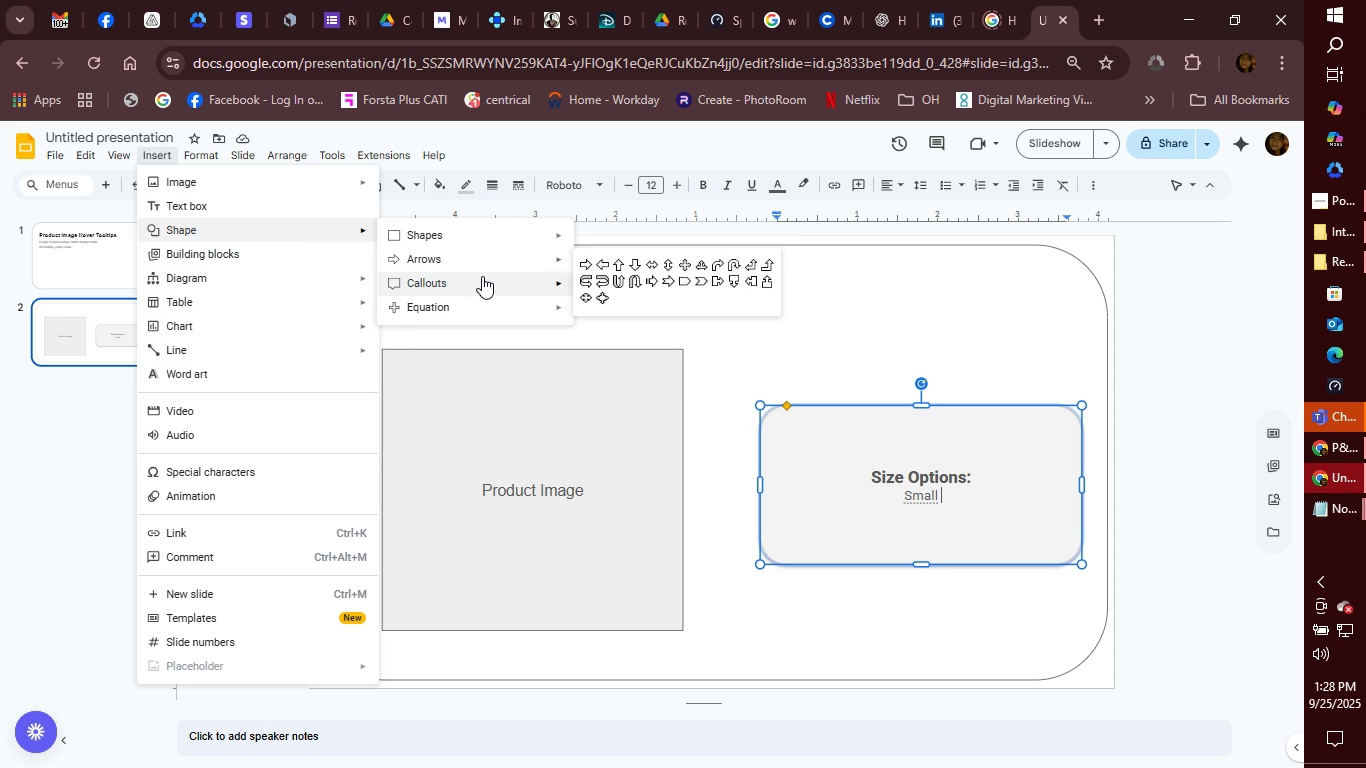 
mouse_move([458, 290])
 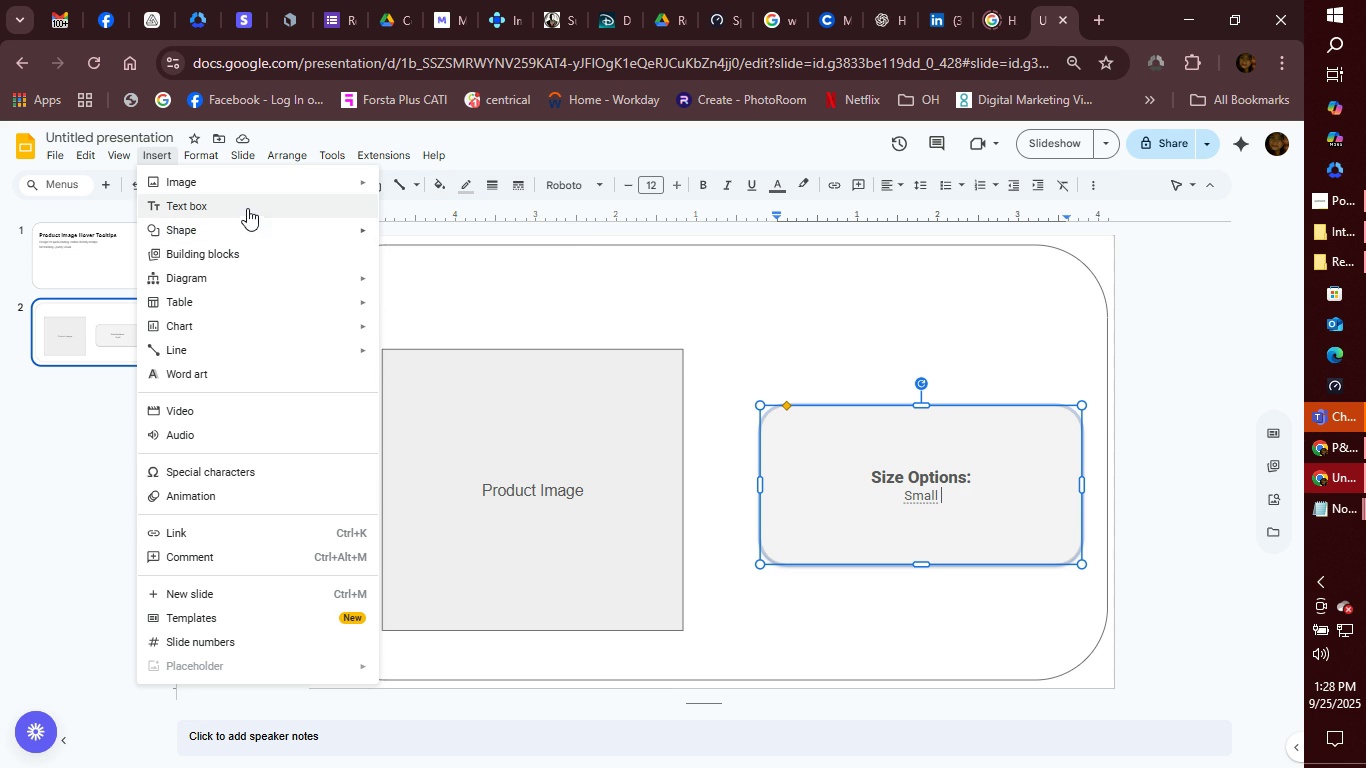 
mouse_move([285, 210])
 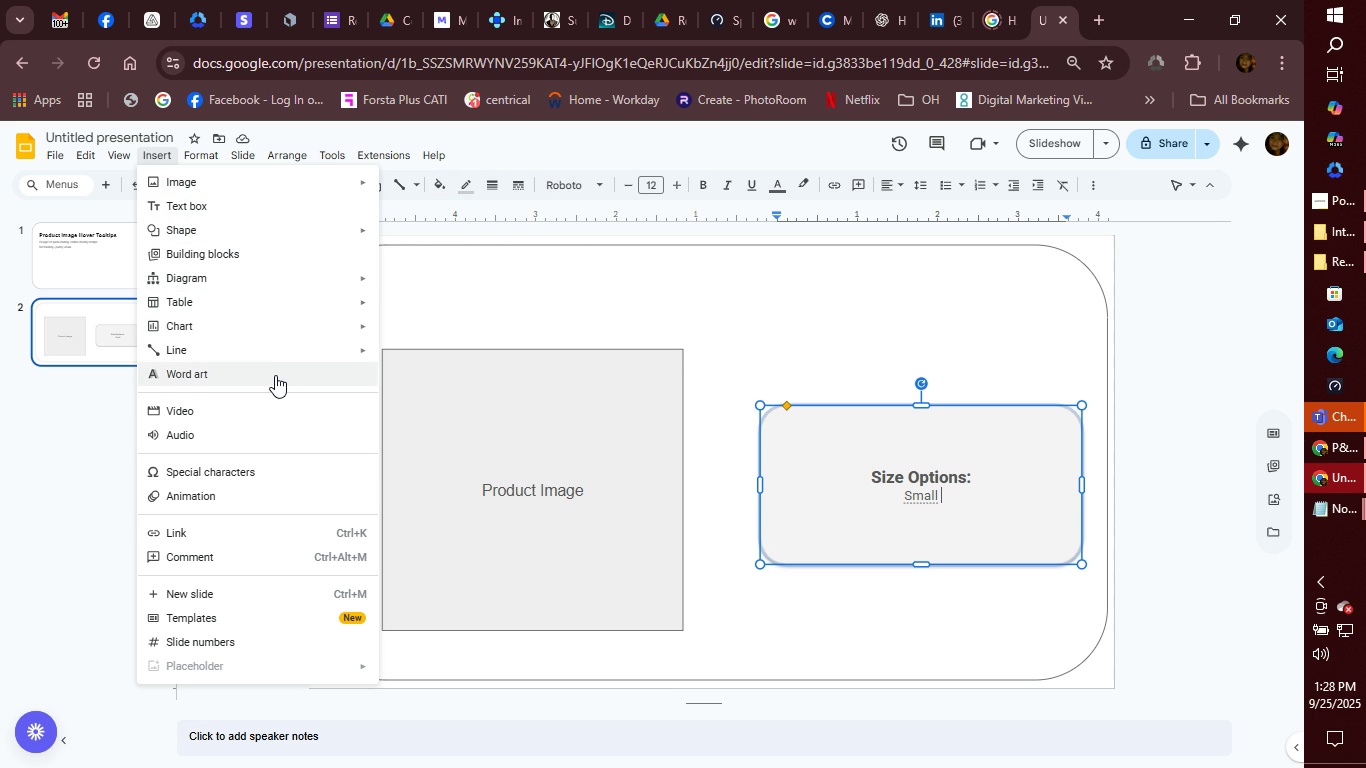 
left_click([253, 475])
 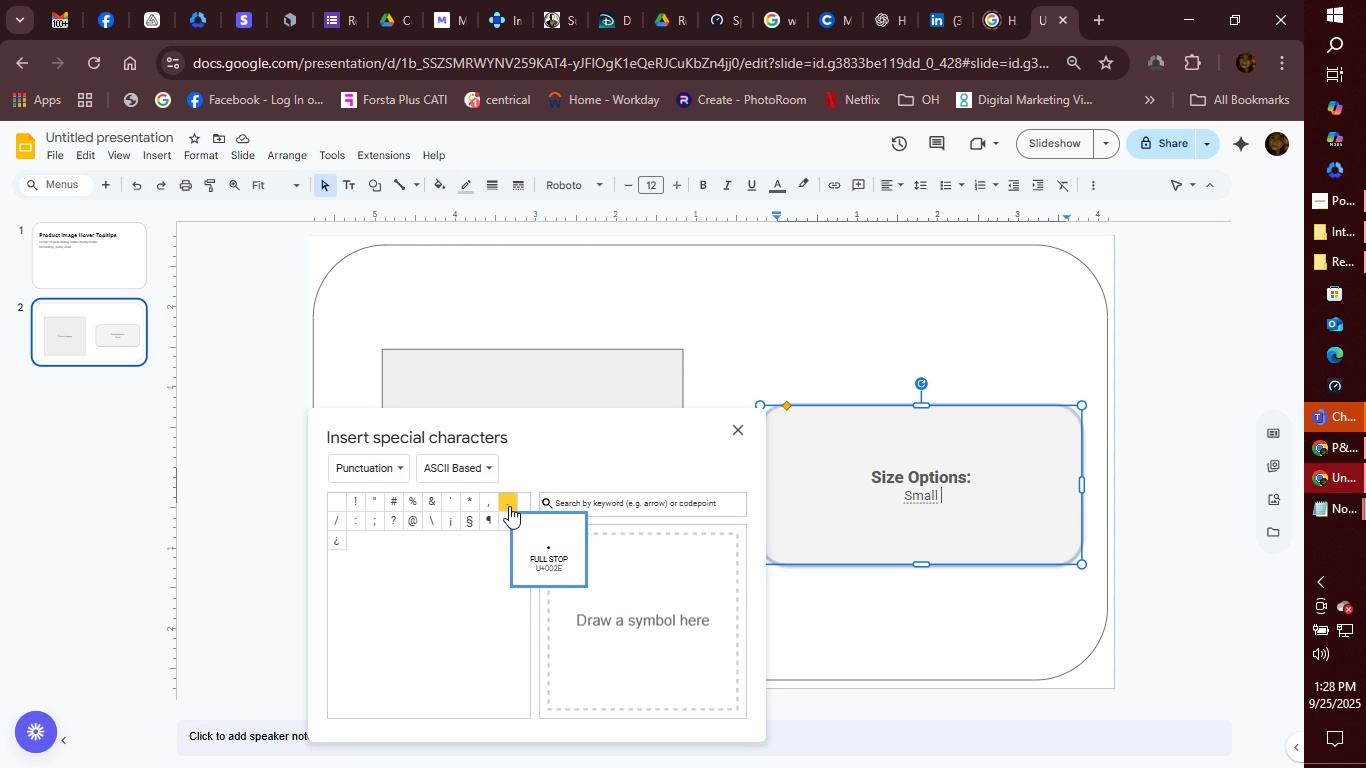 
wait(5.78)
 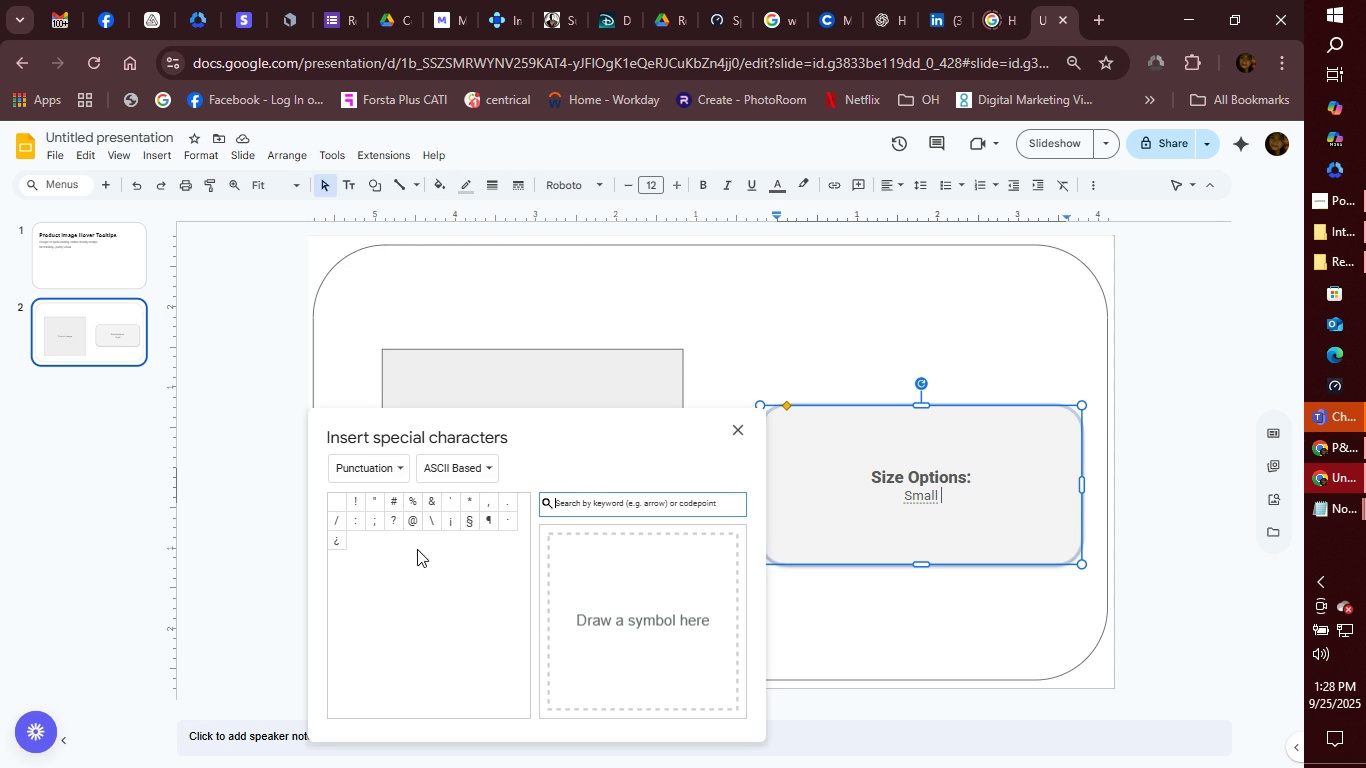 
left_click([509, 506])
 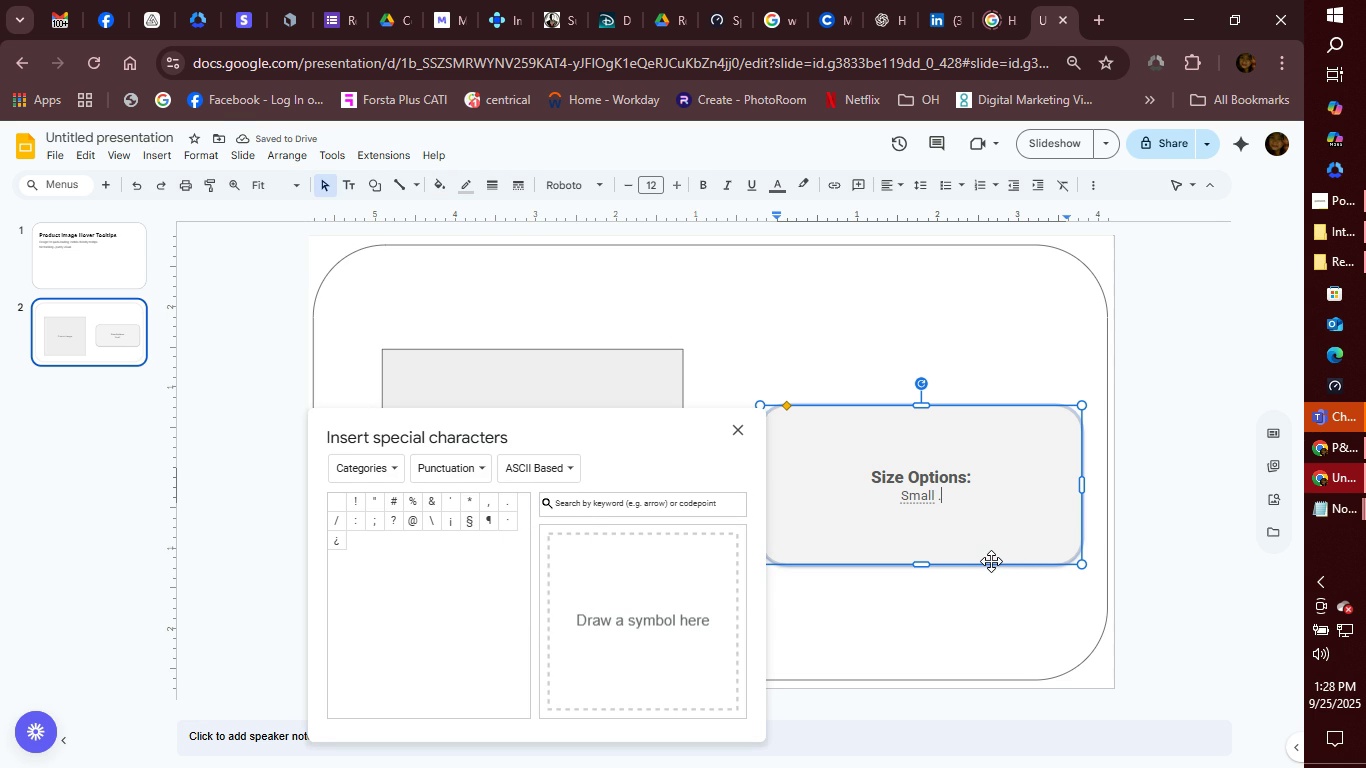 
key(Backspace)
 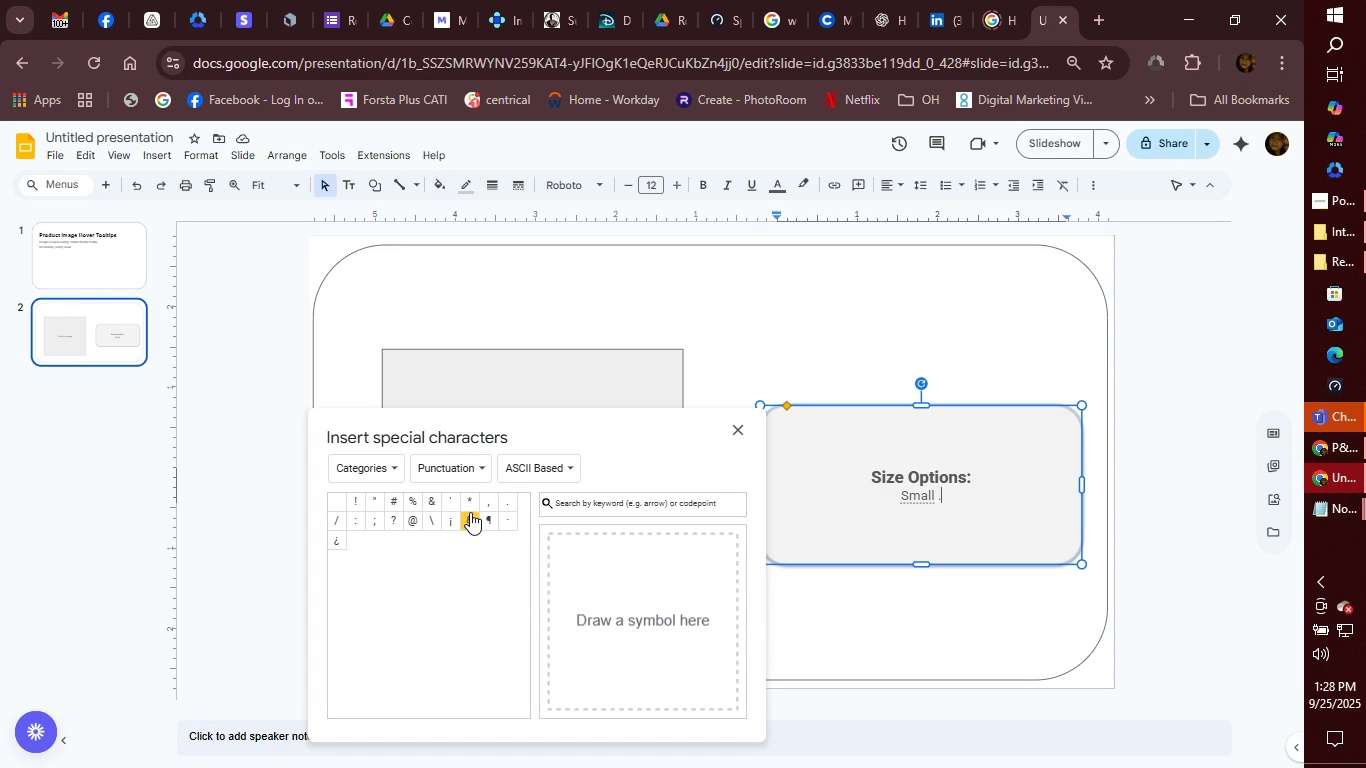 
left_click([502, 521])
 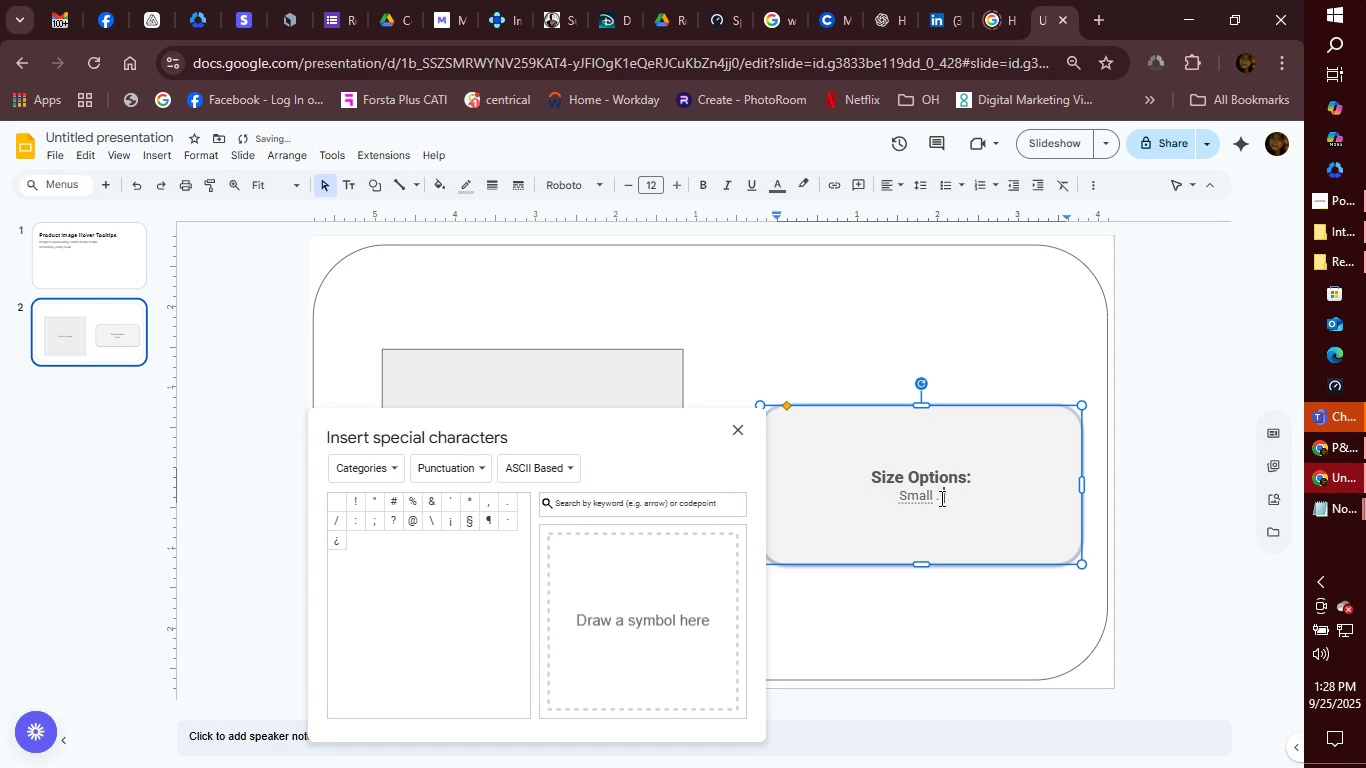 
left_click([940, 498])
 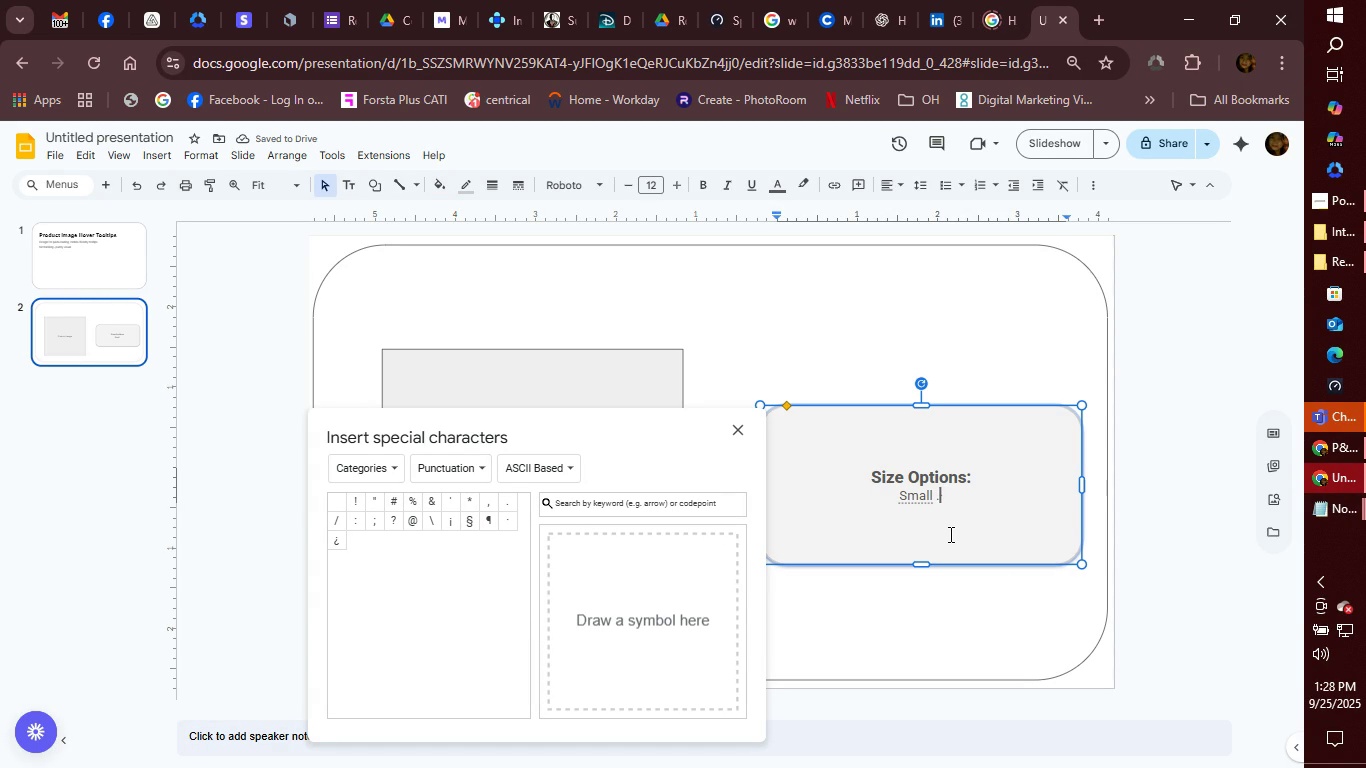 
key(Backspace)
 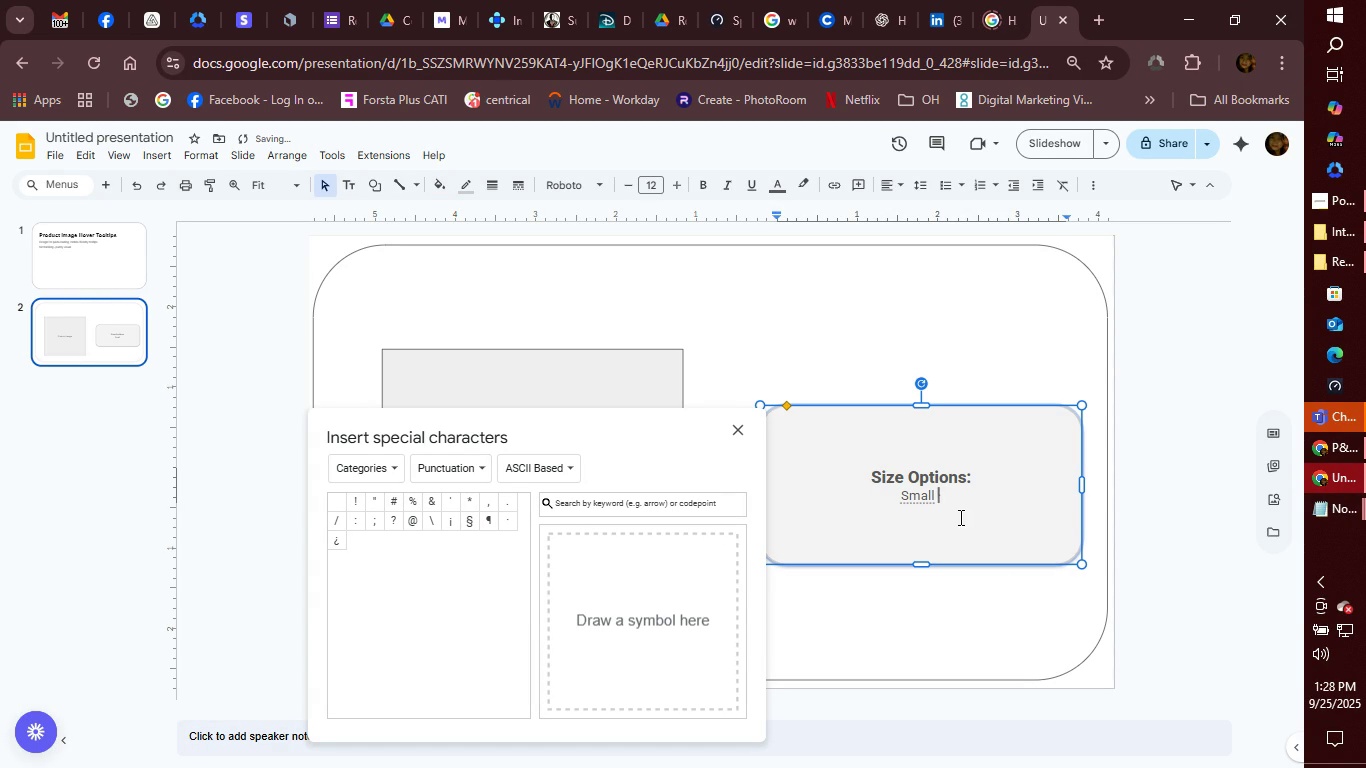 
left_click([953, 496])
 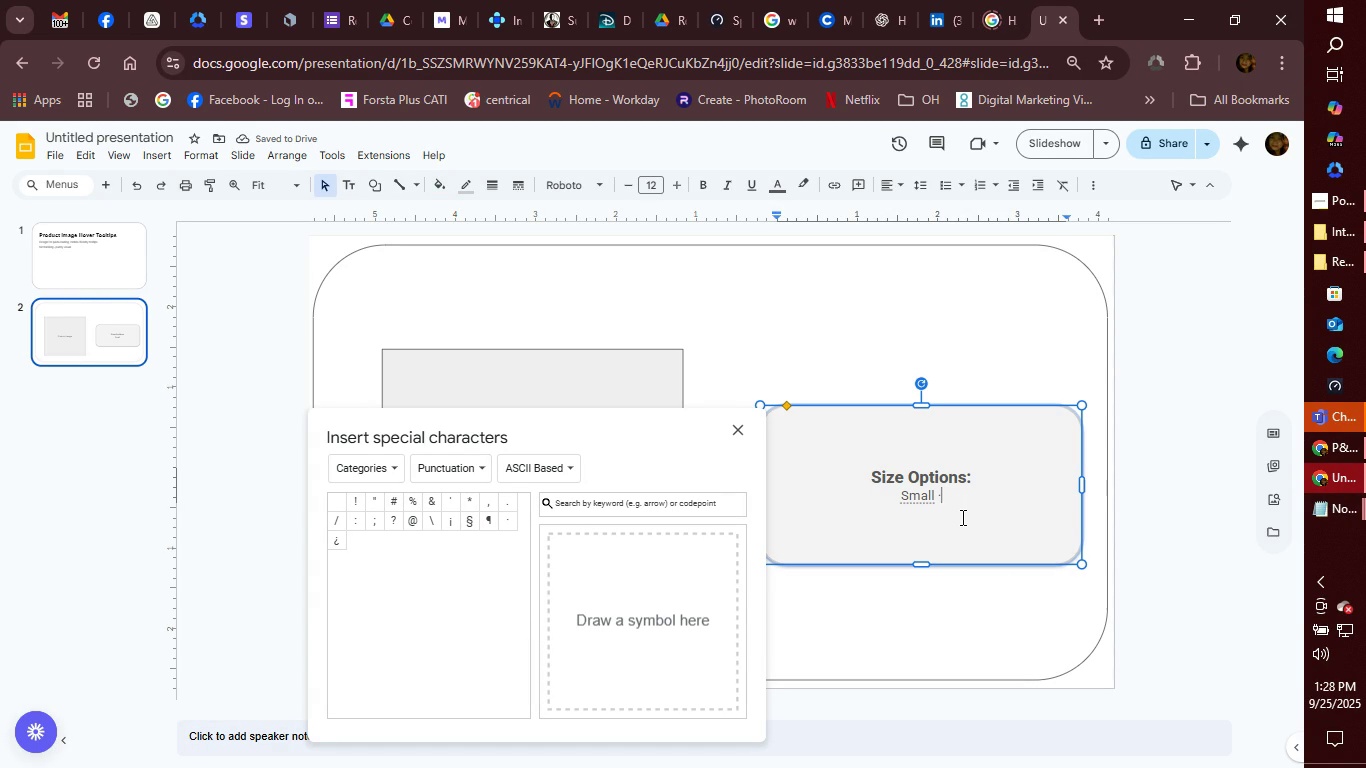 
type( Medium )